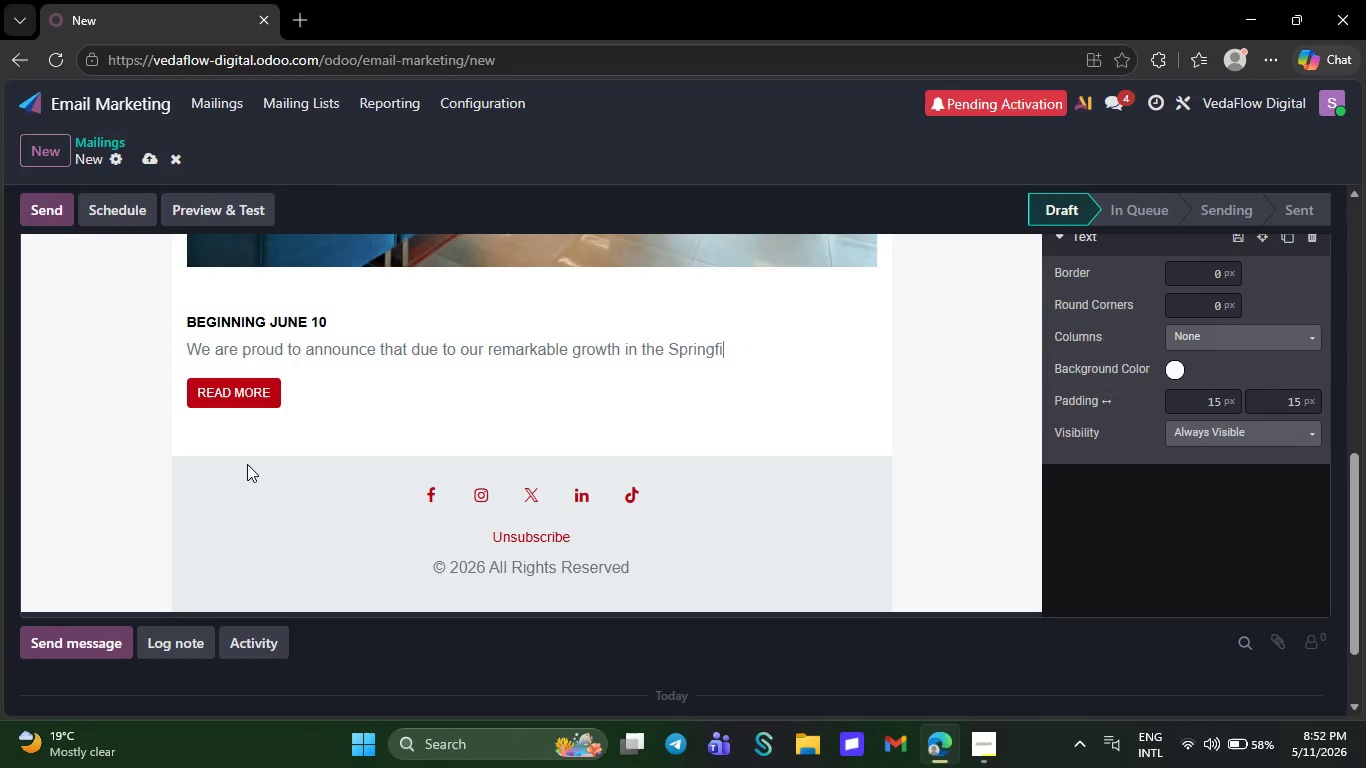 
key(Backspace)
 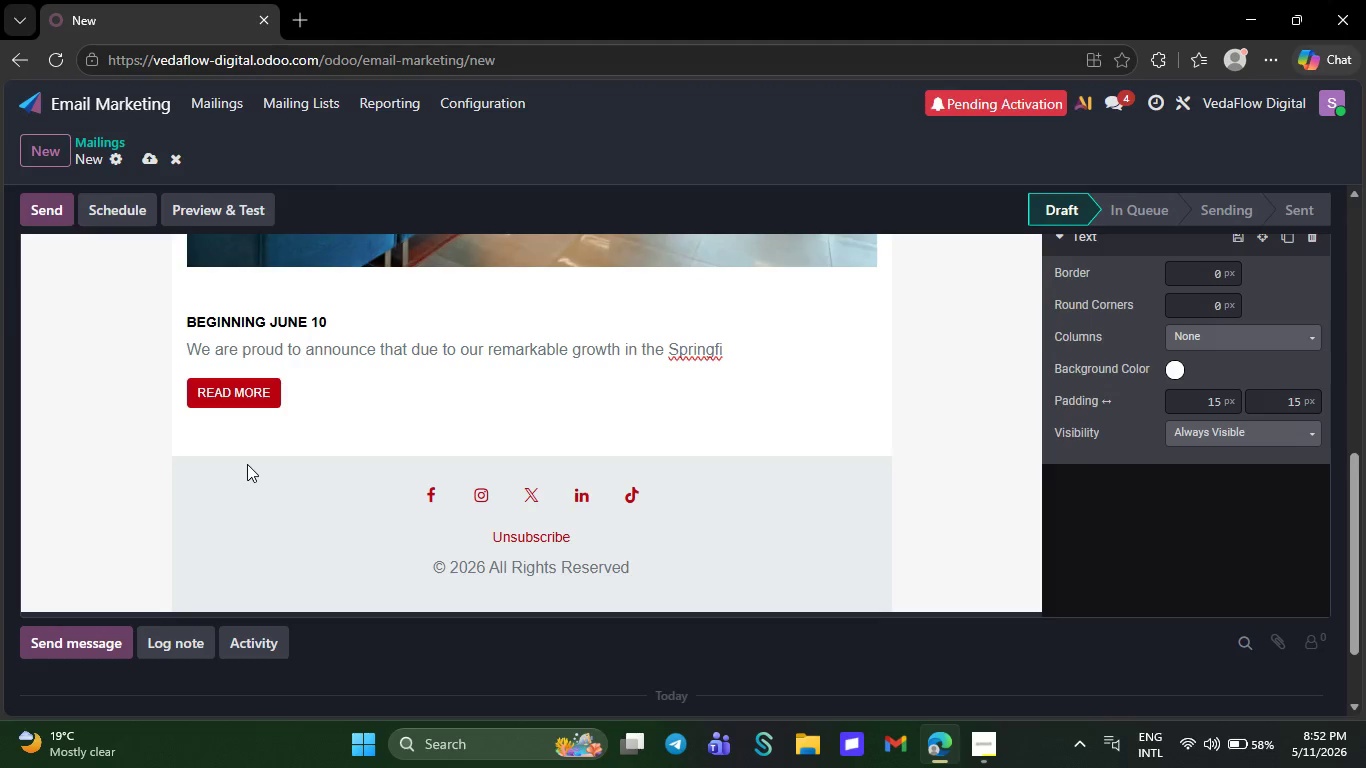 
wait(6.58)
 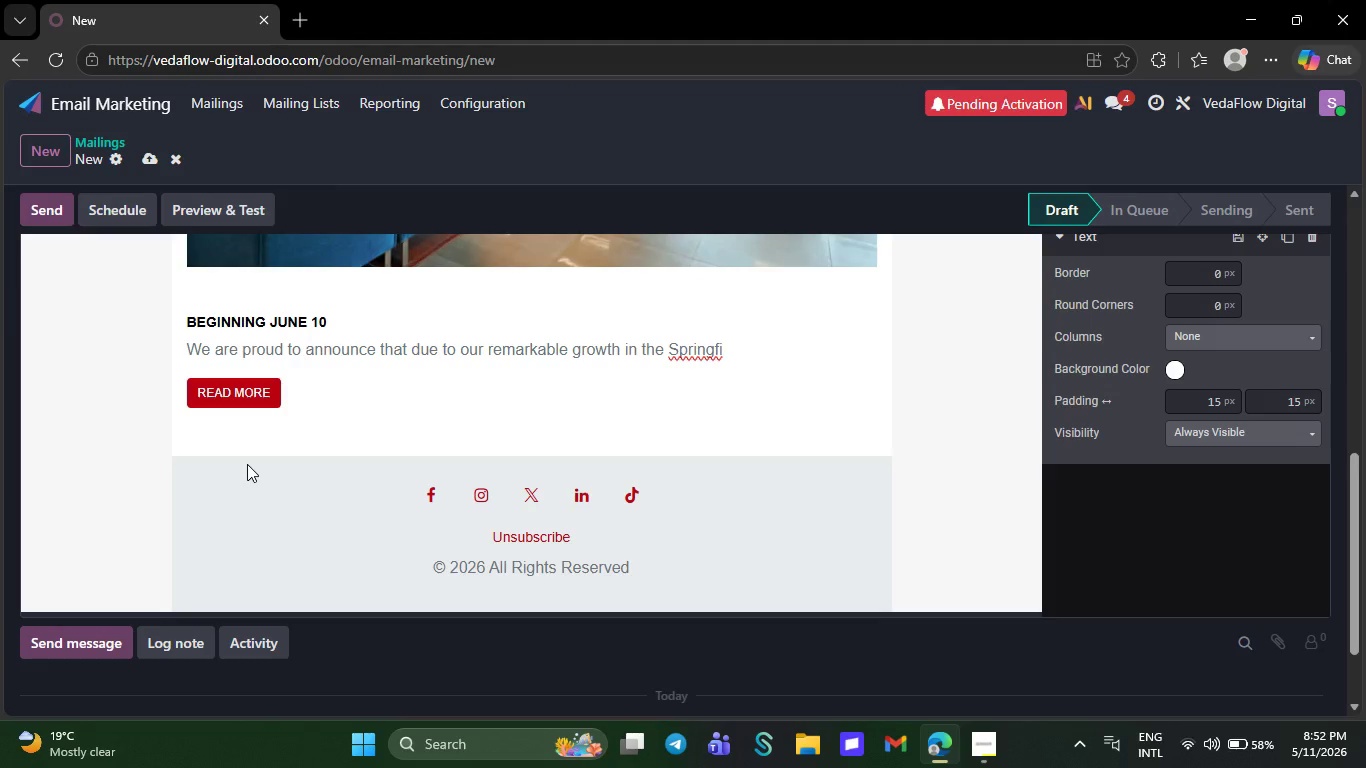 
key(Backspace)
 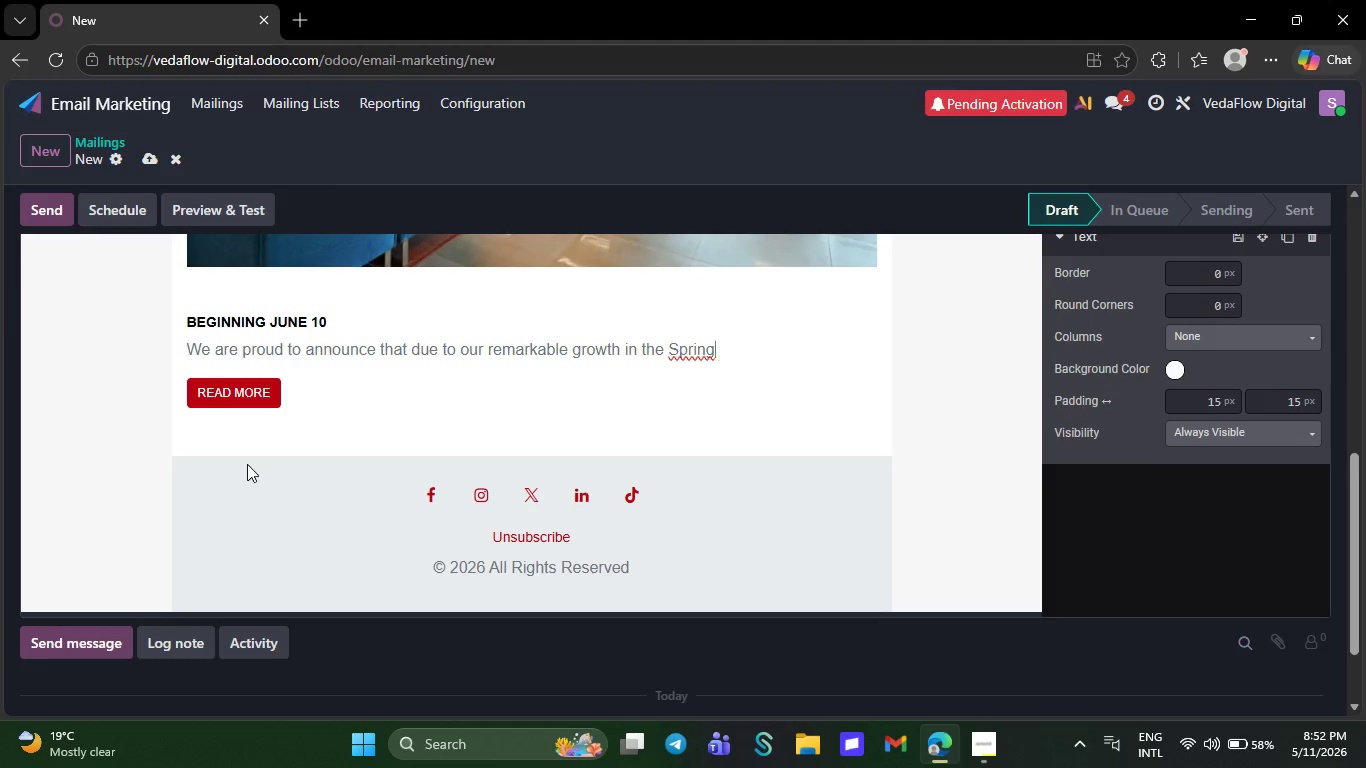 
key(Backspace)
 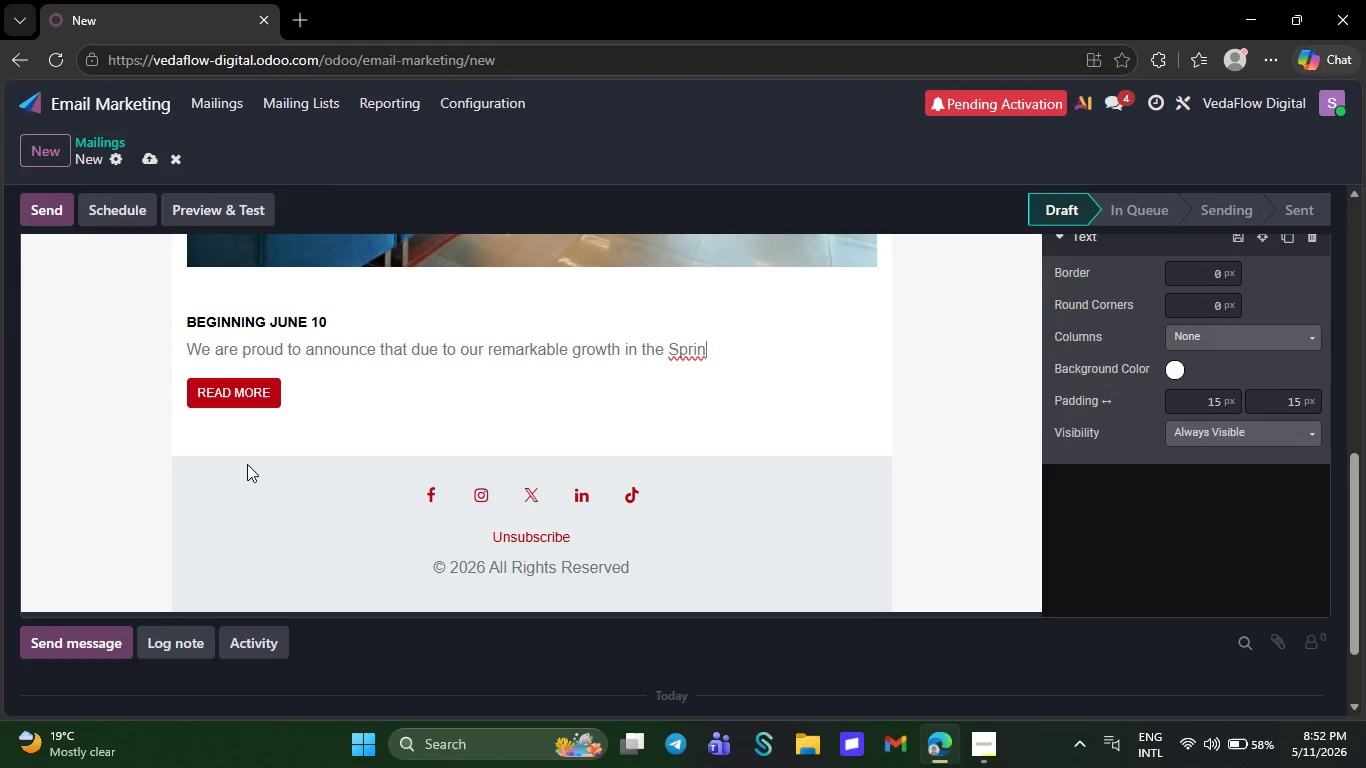 
key(Backspace)
 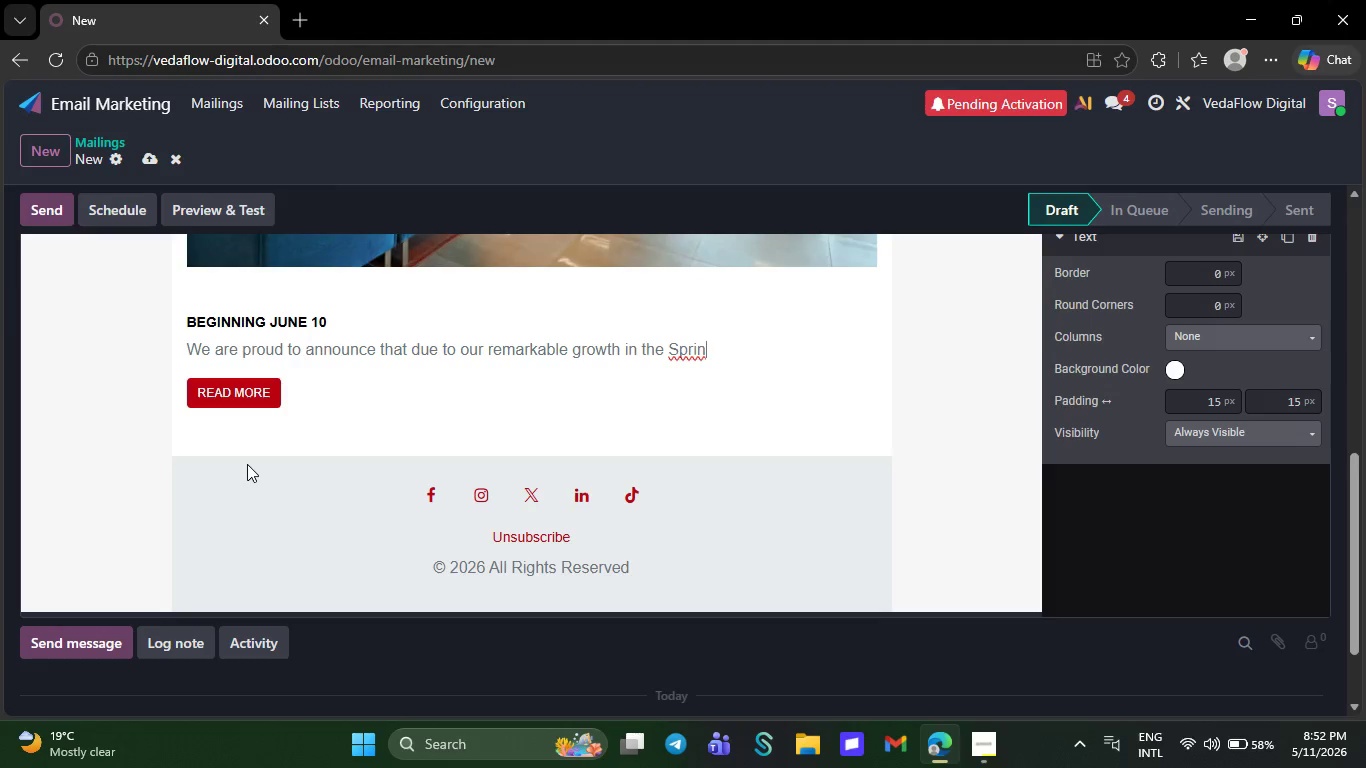 
key(Backspace)
 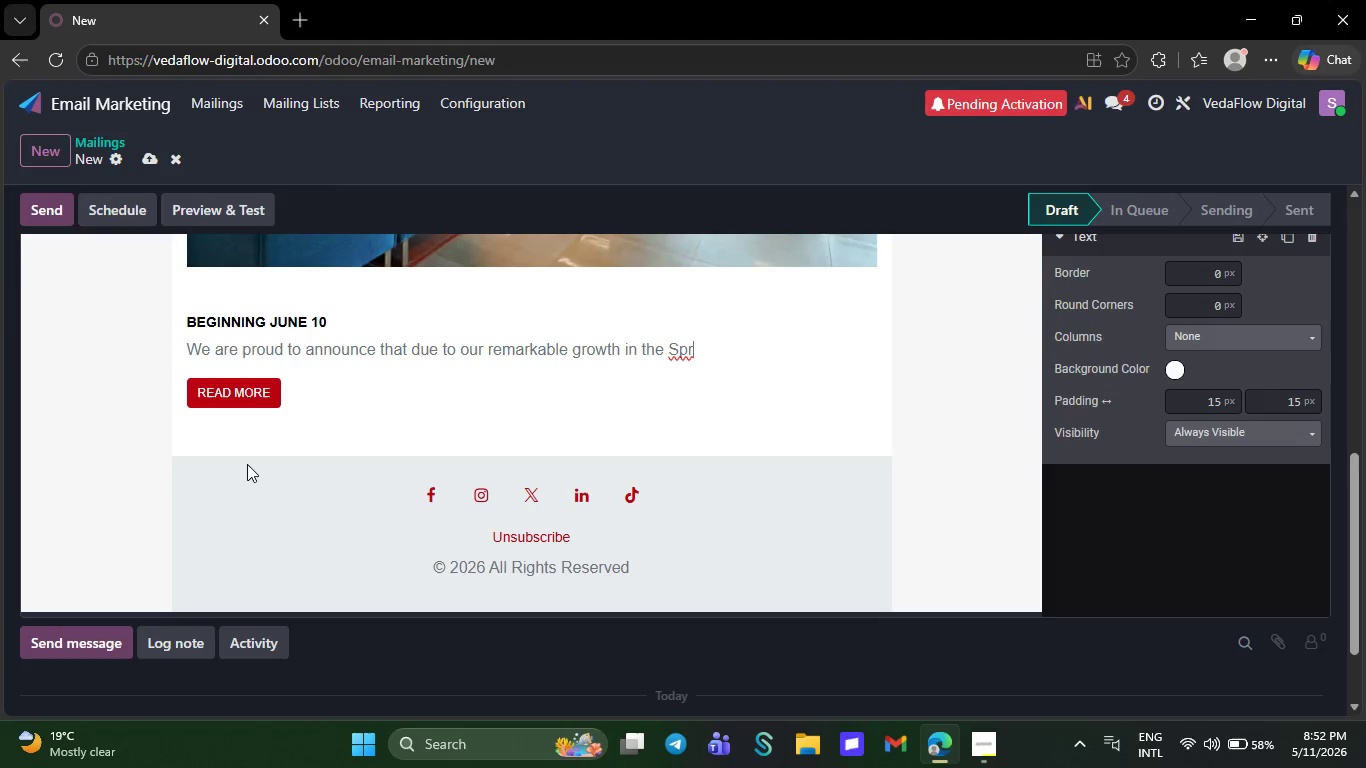 
key(Backspace)
 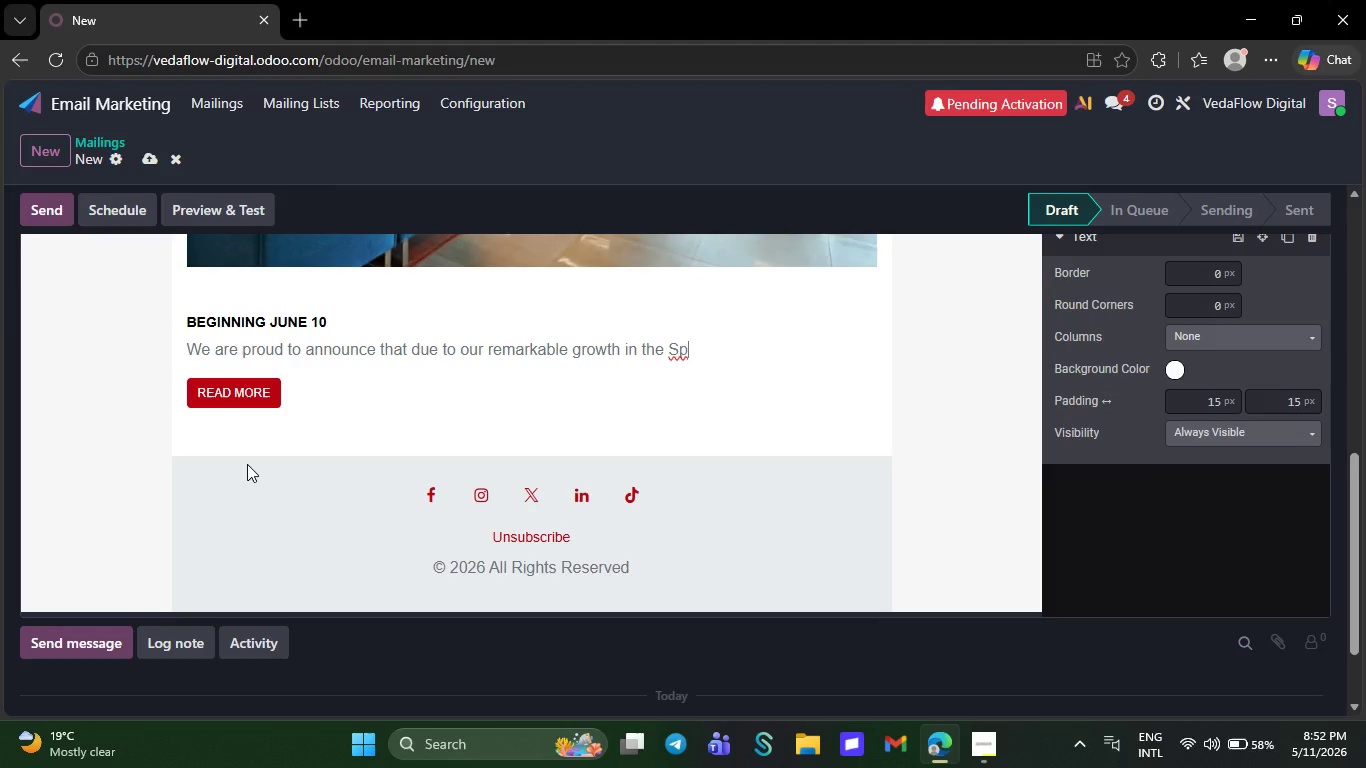 
key(Backspace)
 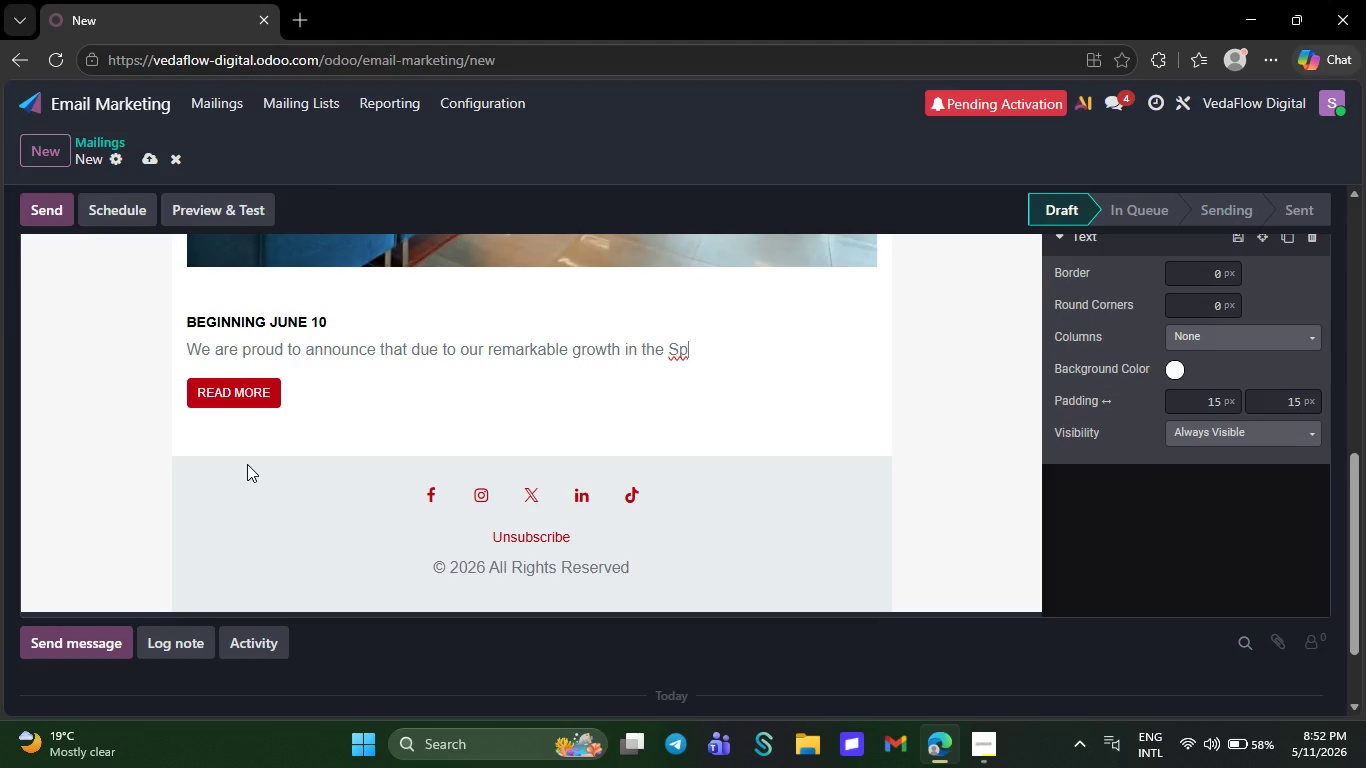 
key(Backspace)
 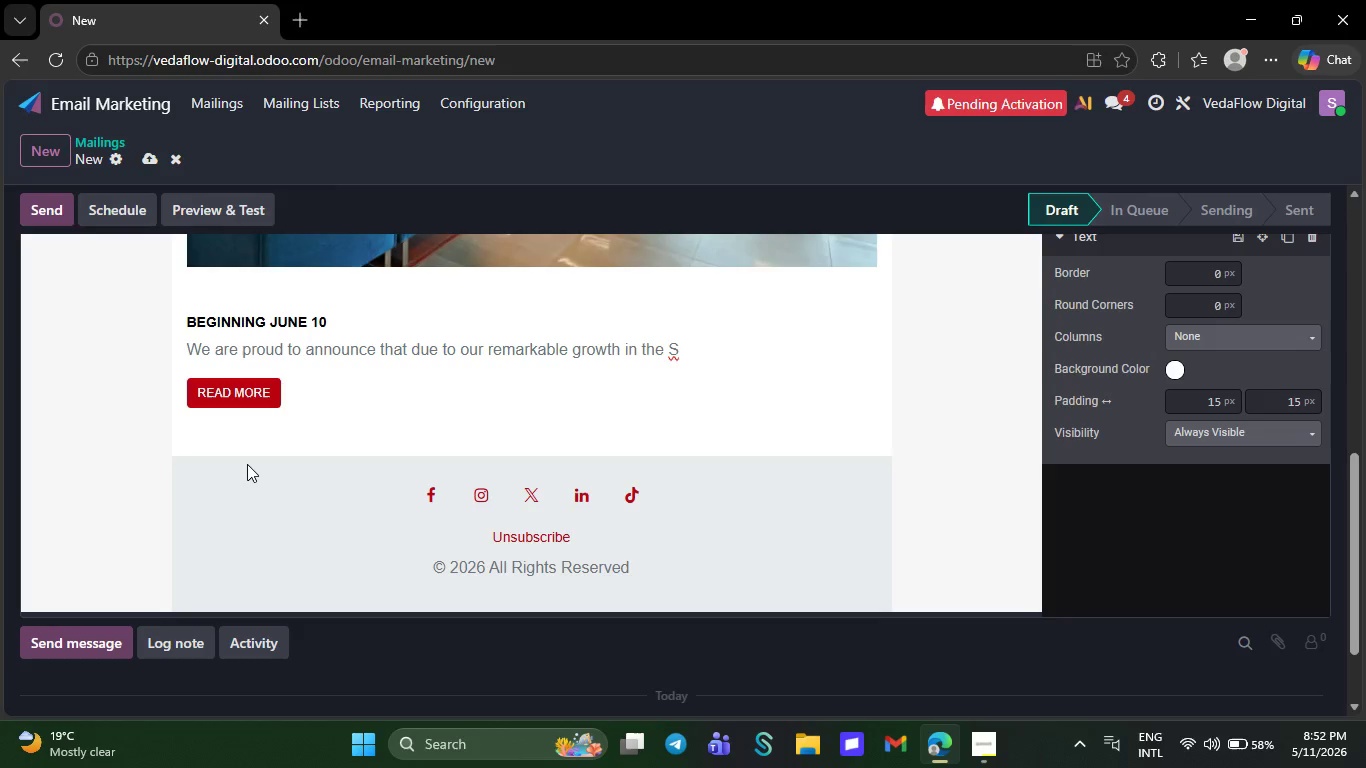 
key(Backspace)
 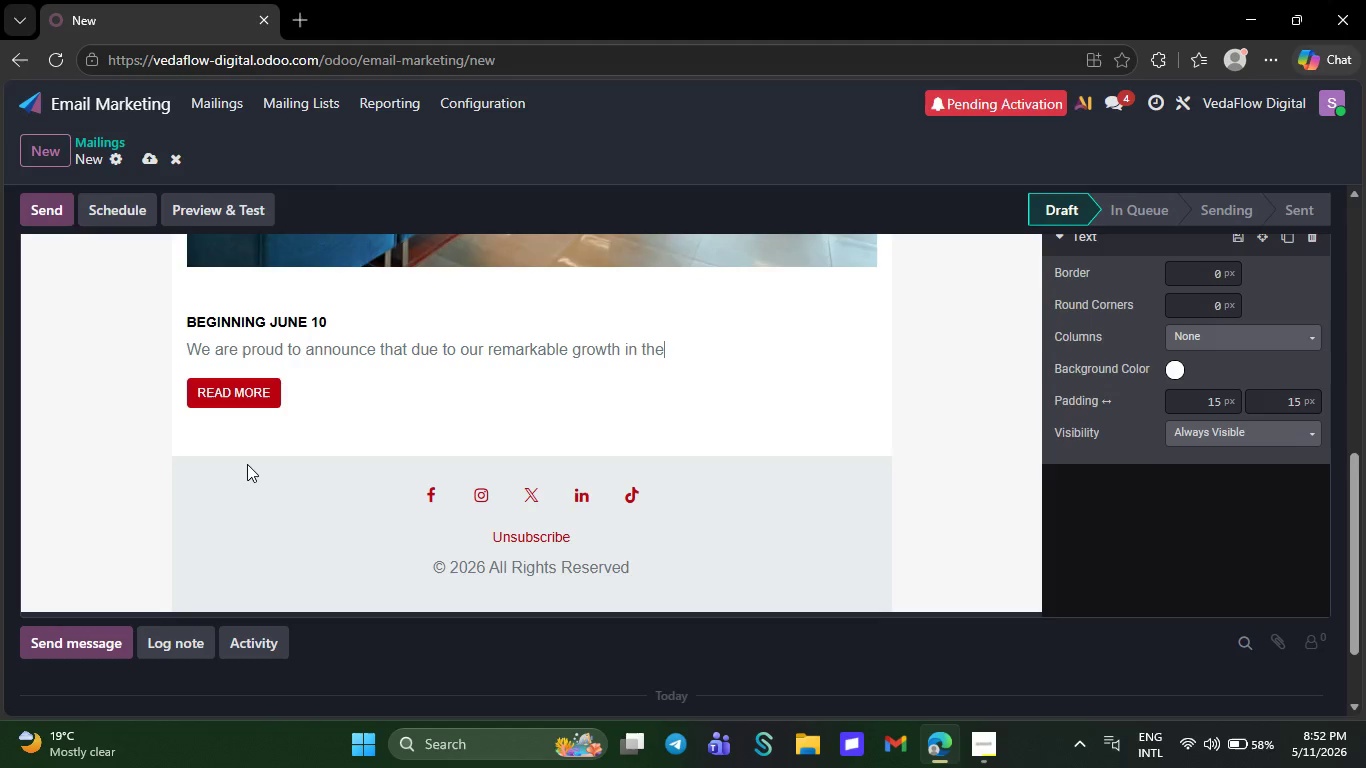 
key(Backspace)
 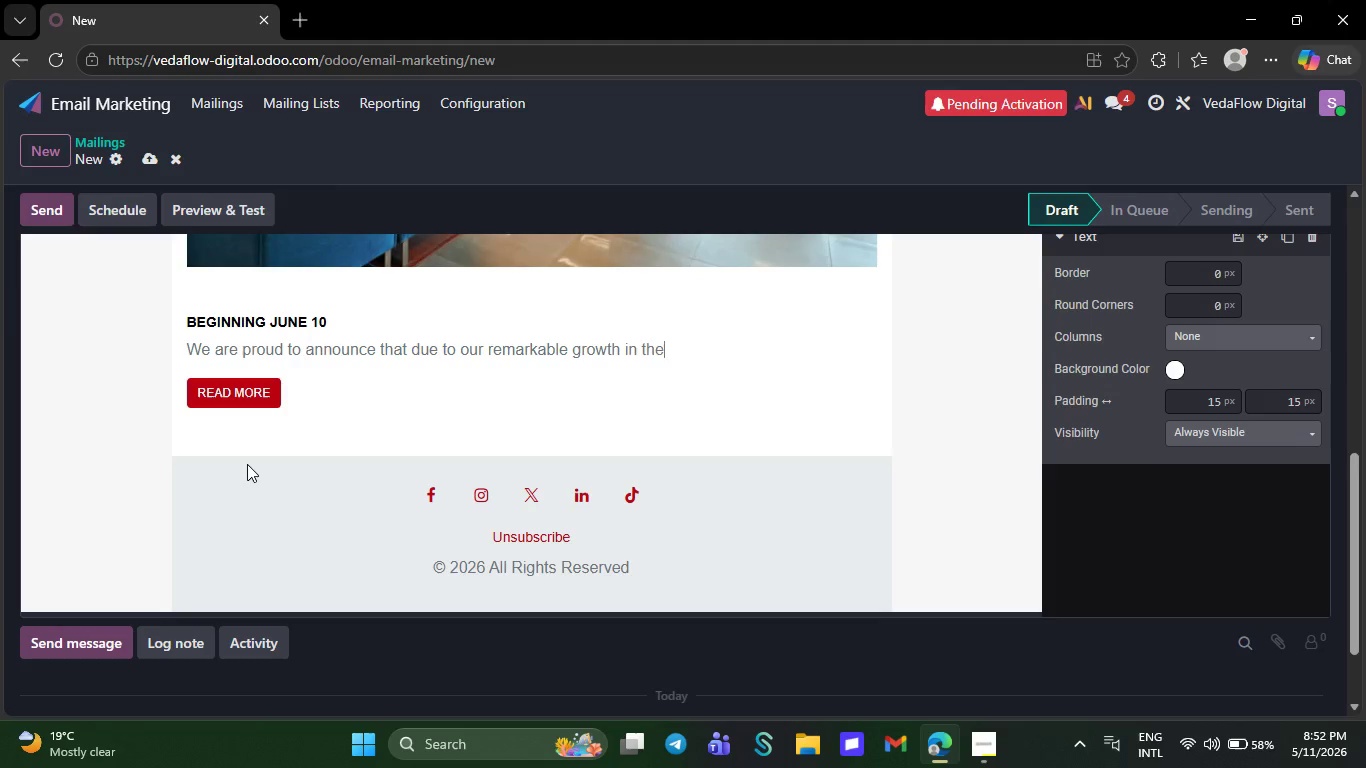 
key(Backspace)
 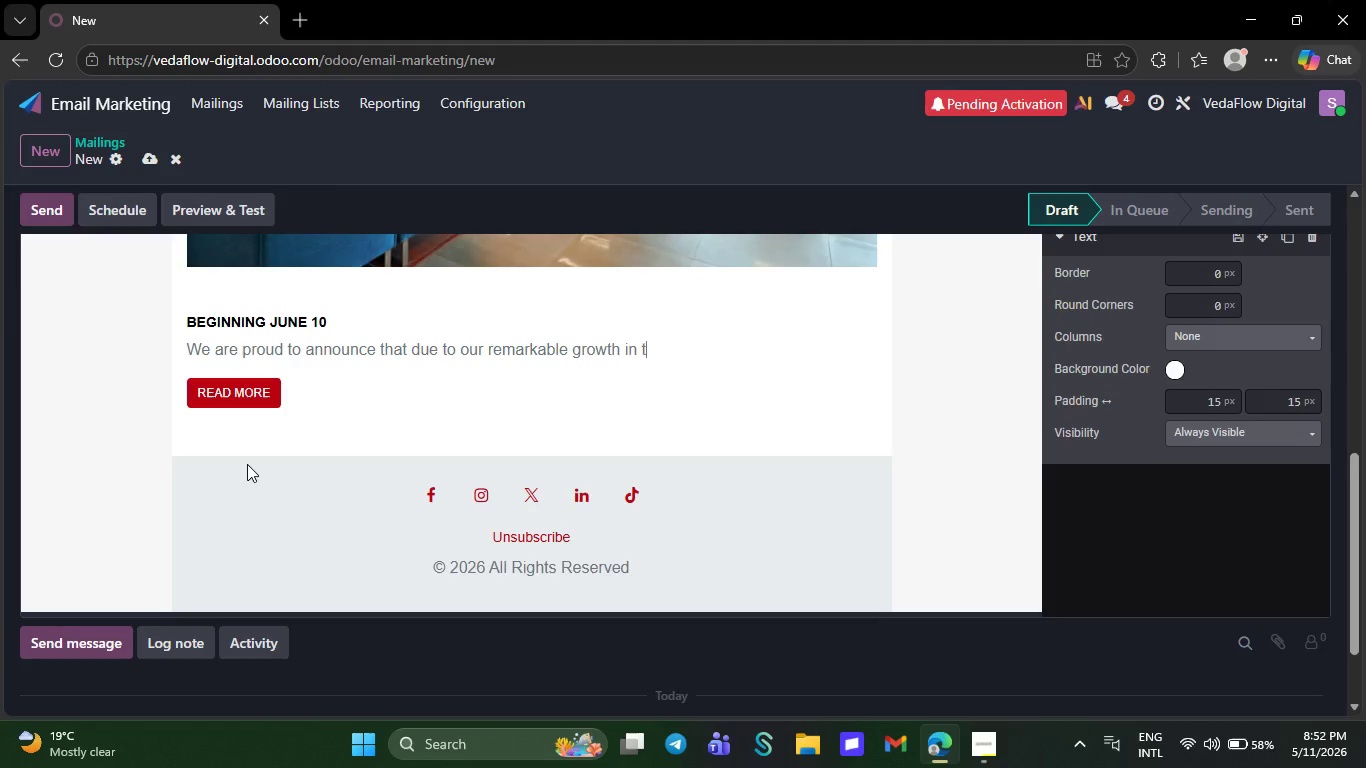 
key(Backspace)
 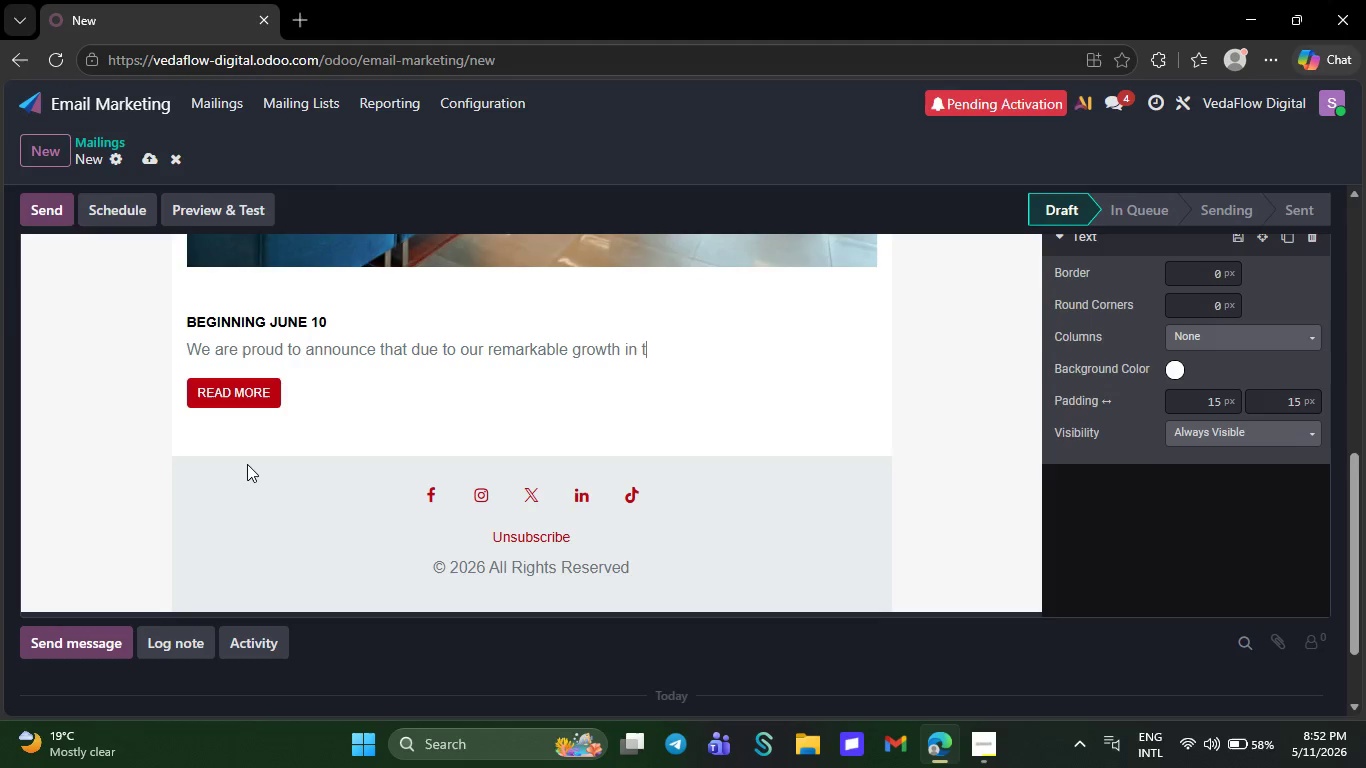 
key(Backspace)
 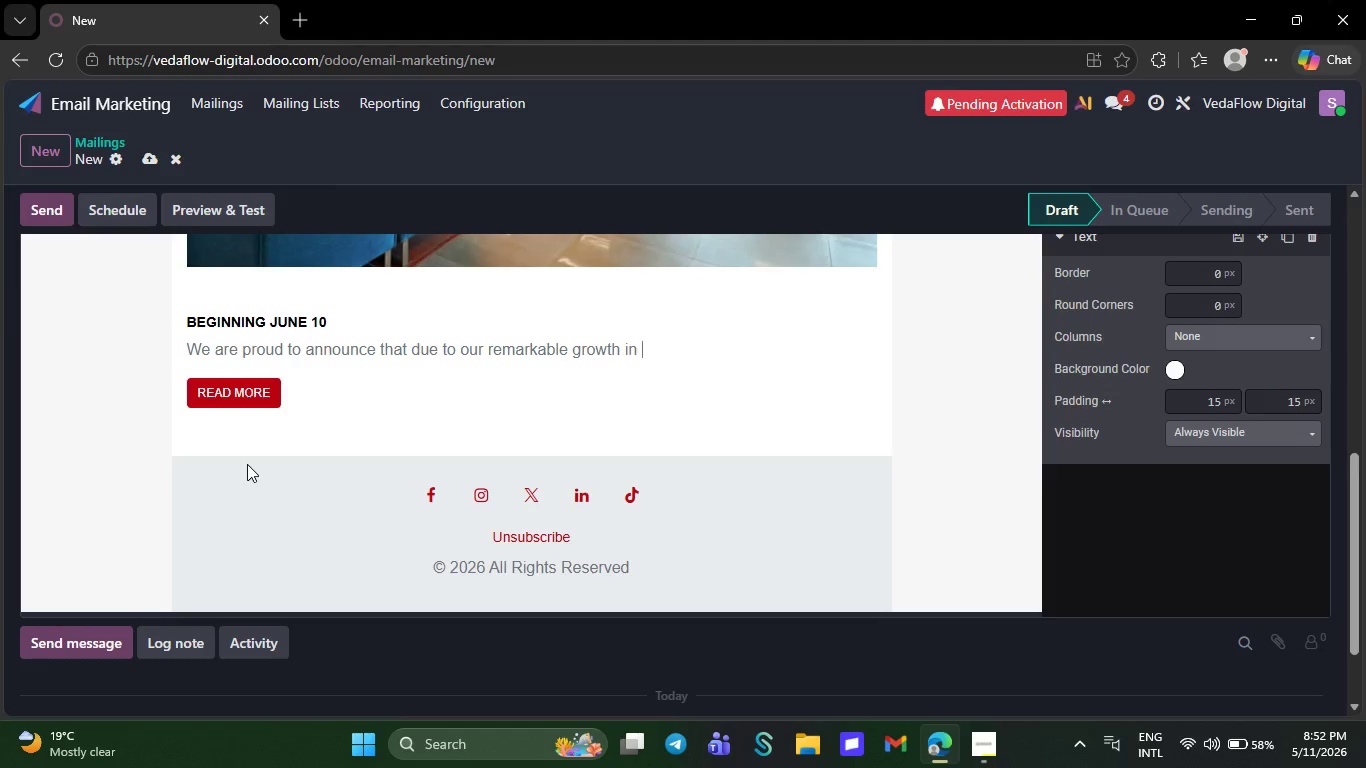 
key(Backspace)
 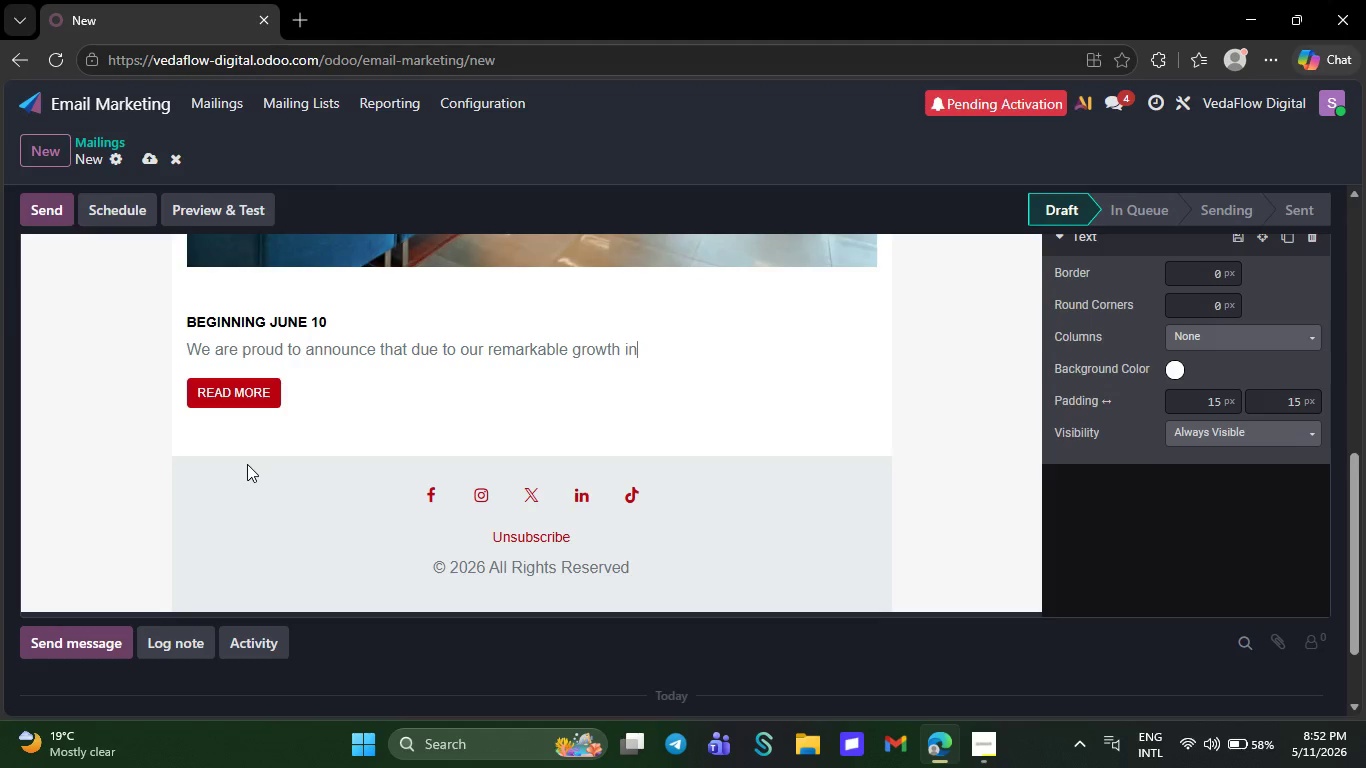 
key(Backspace)
 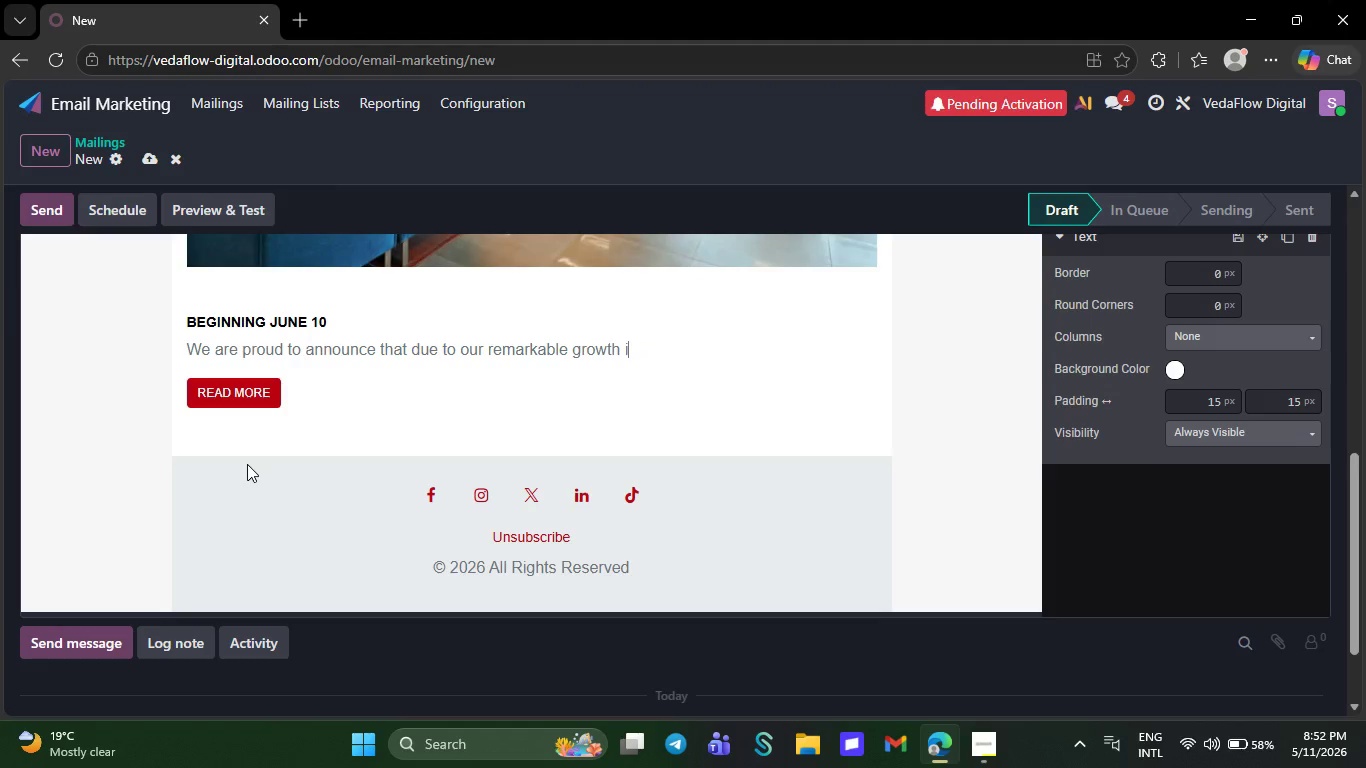 
key(Backspace)
 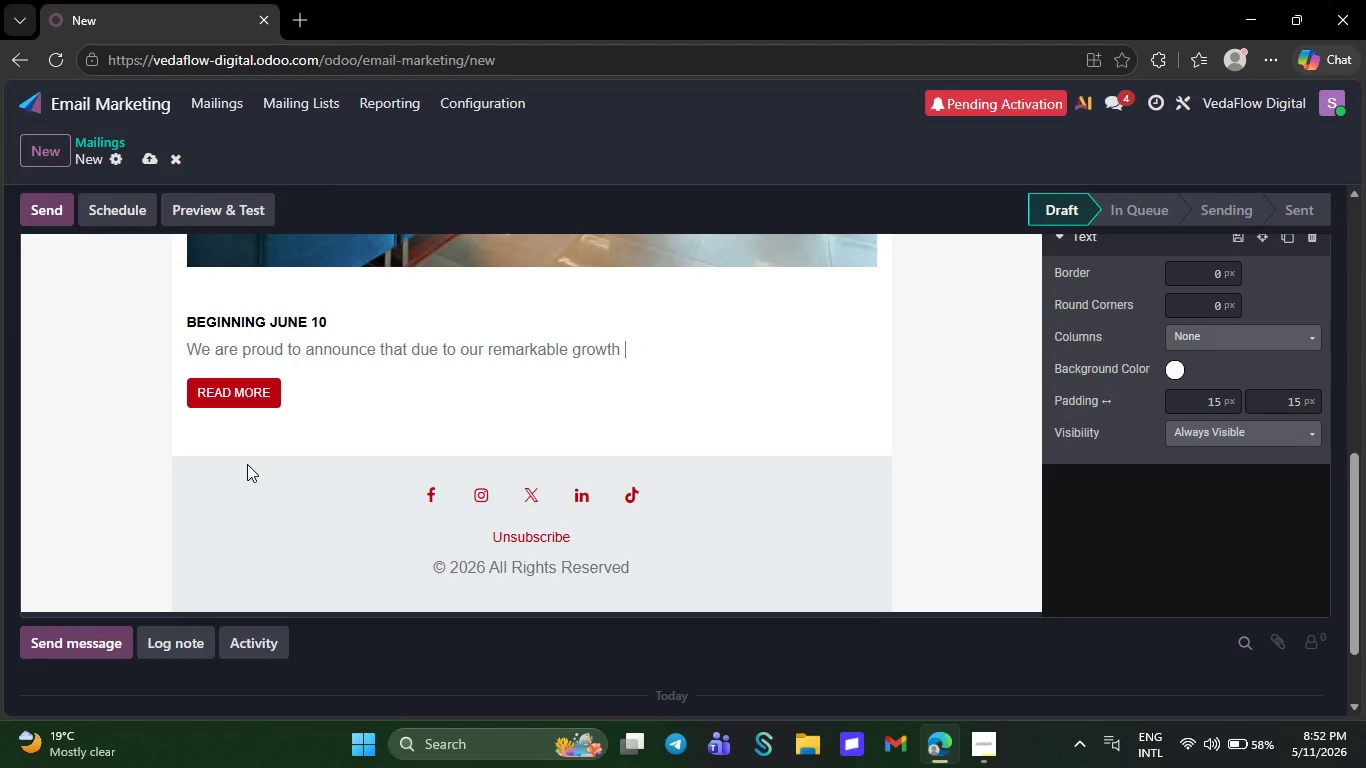 
key(Backspace)
 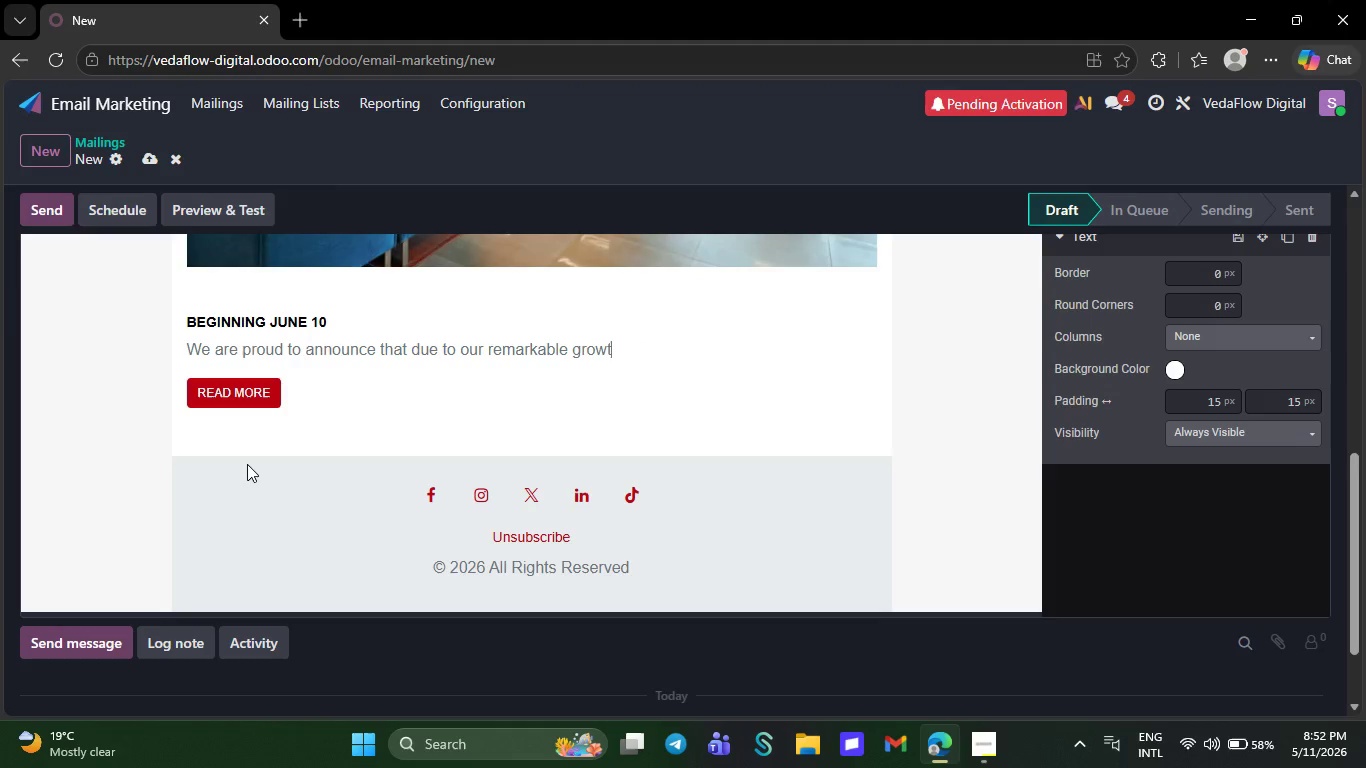 
key(Backspace)
 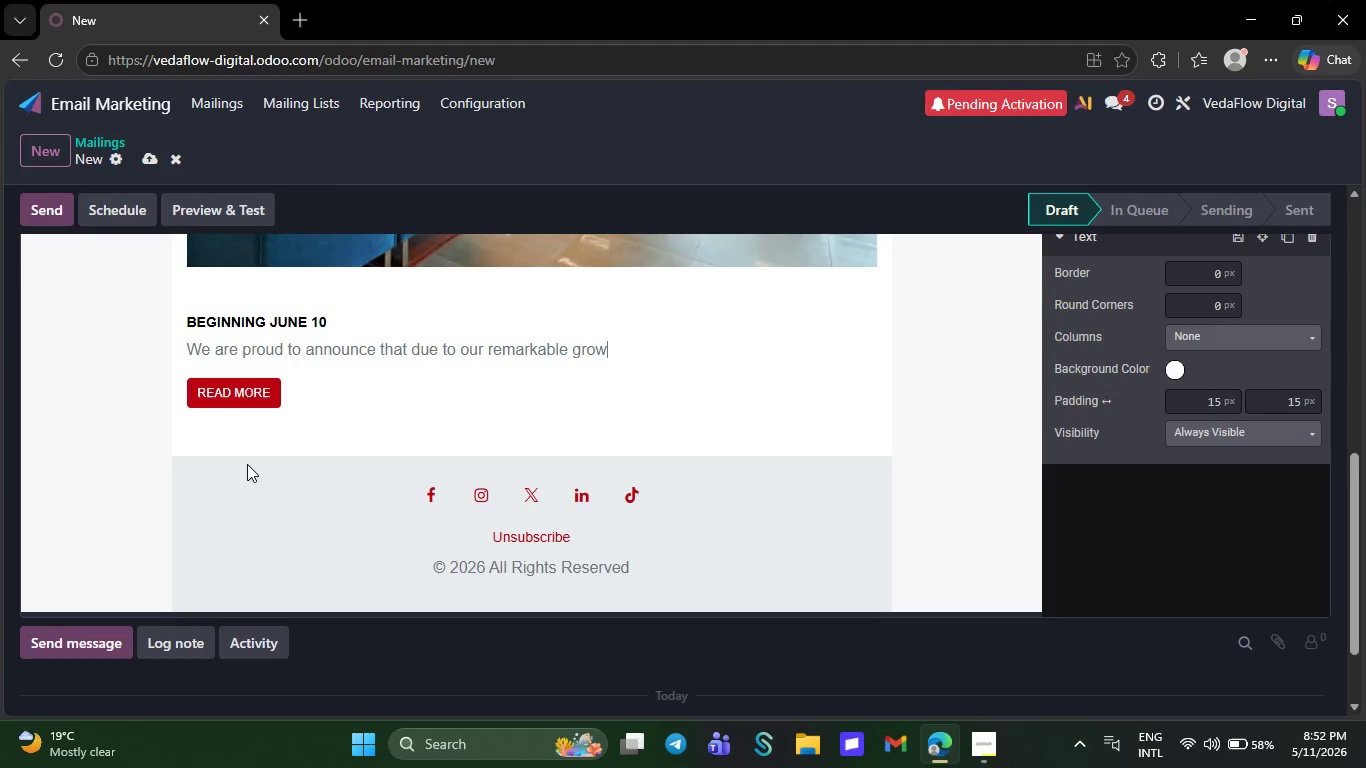 
key(Backspace)
 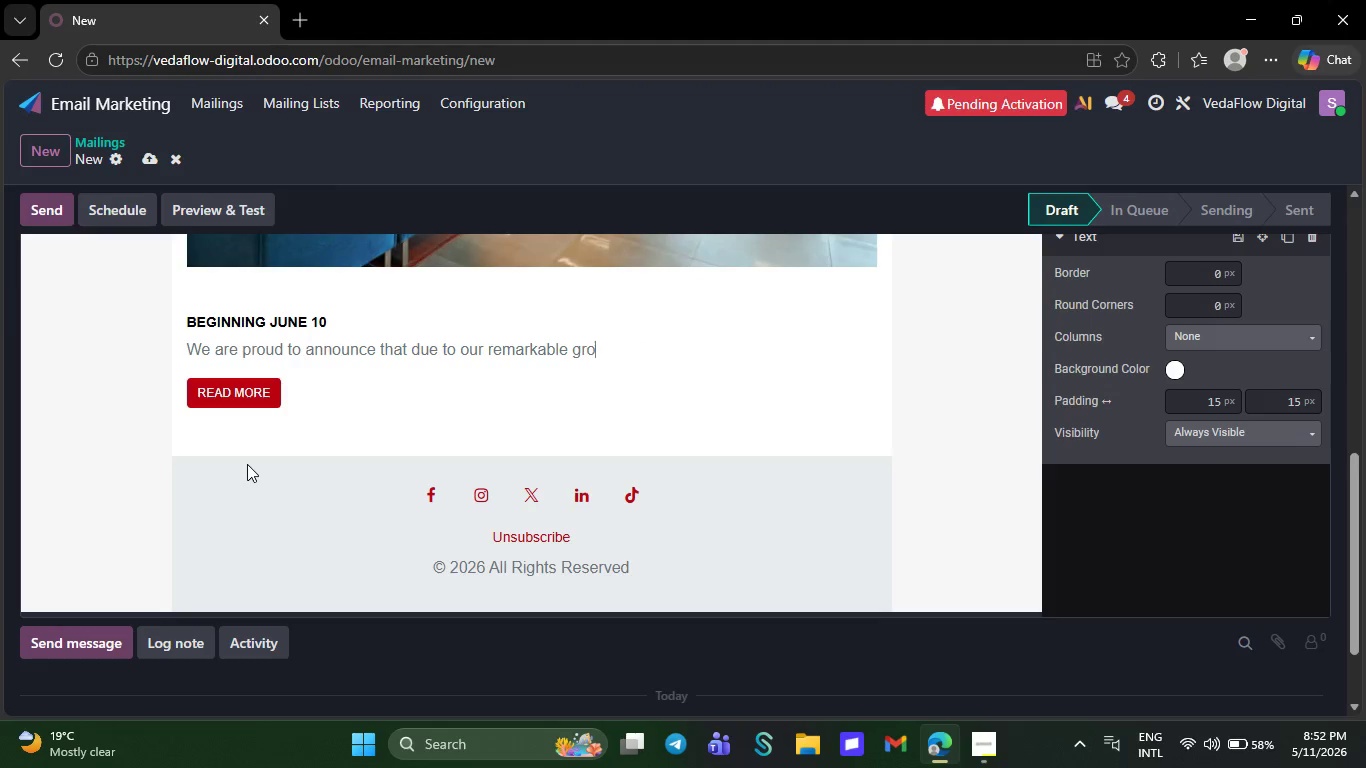 
key(Backspace)
 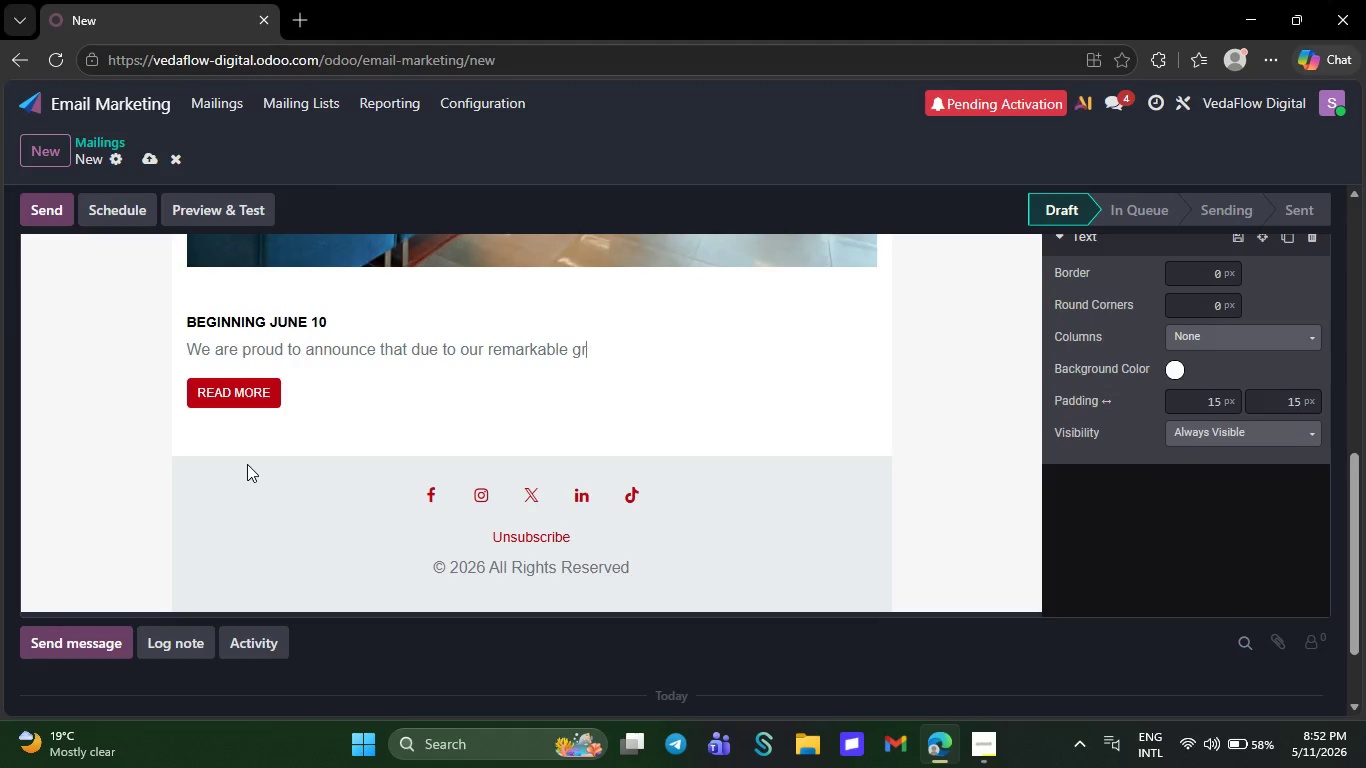 
key(Backspace)
 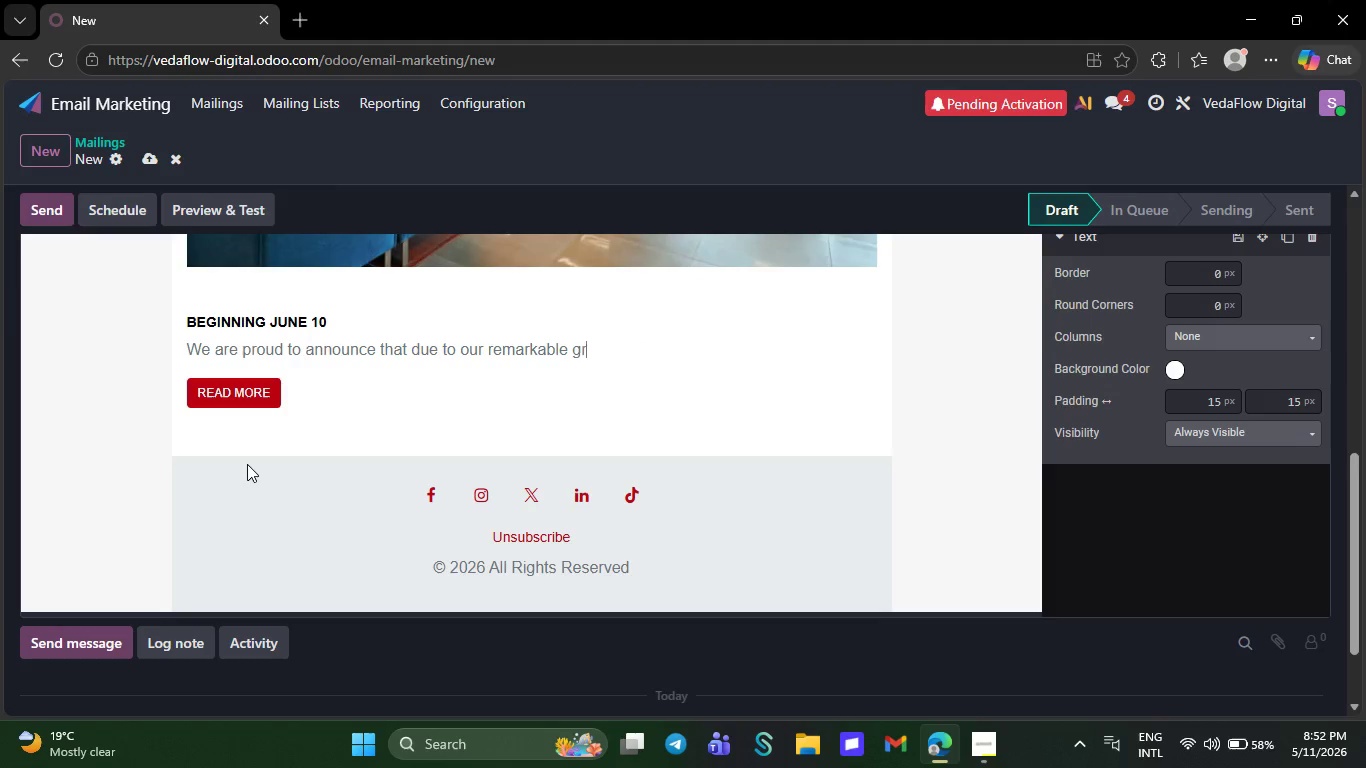 
key(Backspace)
 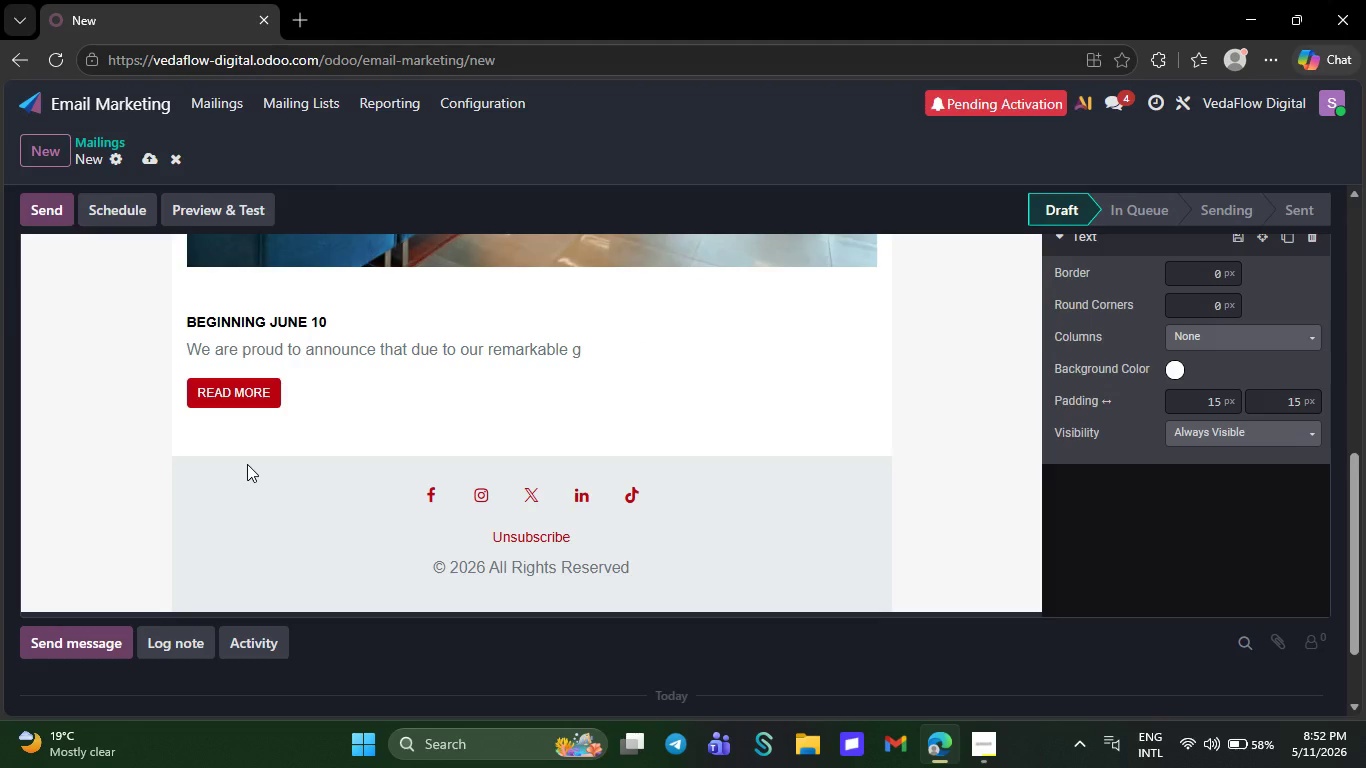 
key(Backspace)
 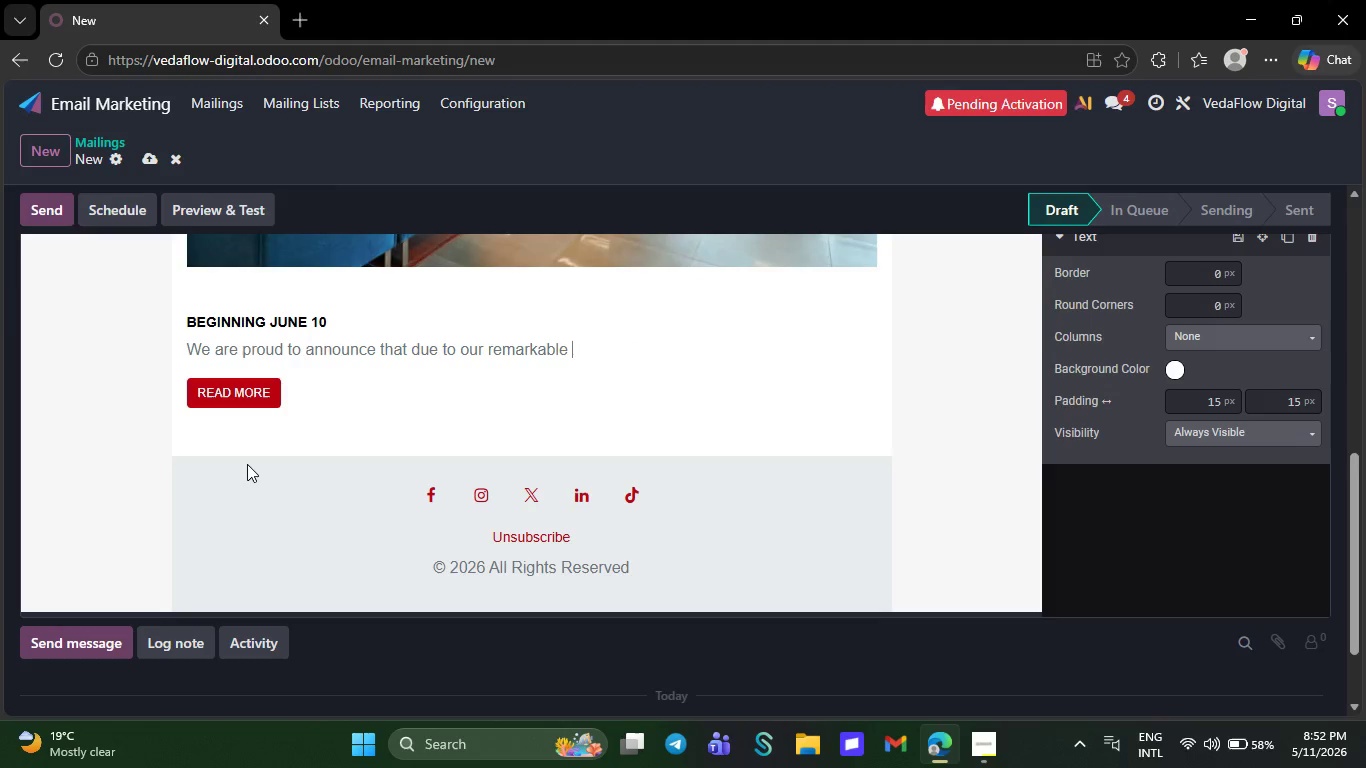 
key(Backspace)
 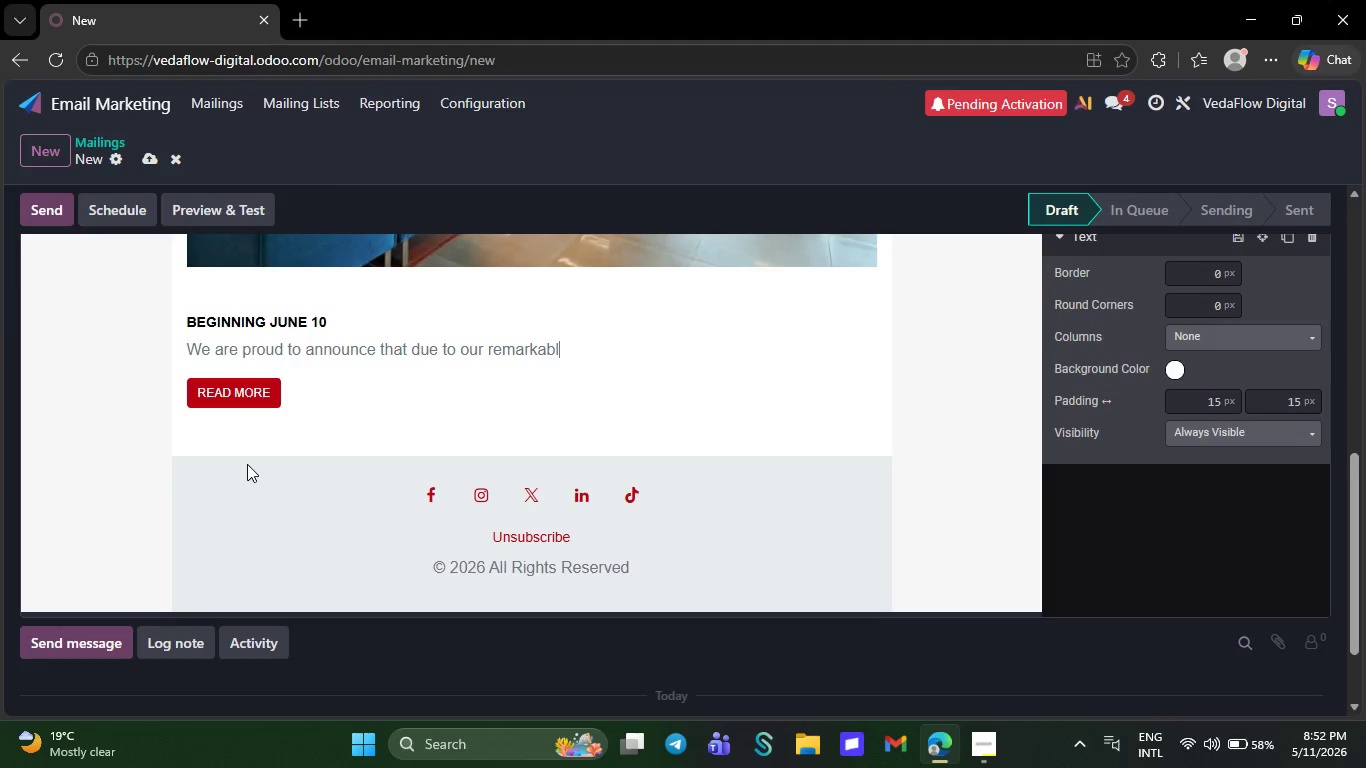 
key(Backspace)
 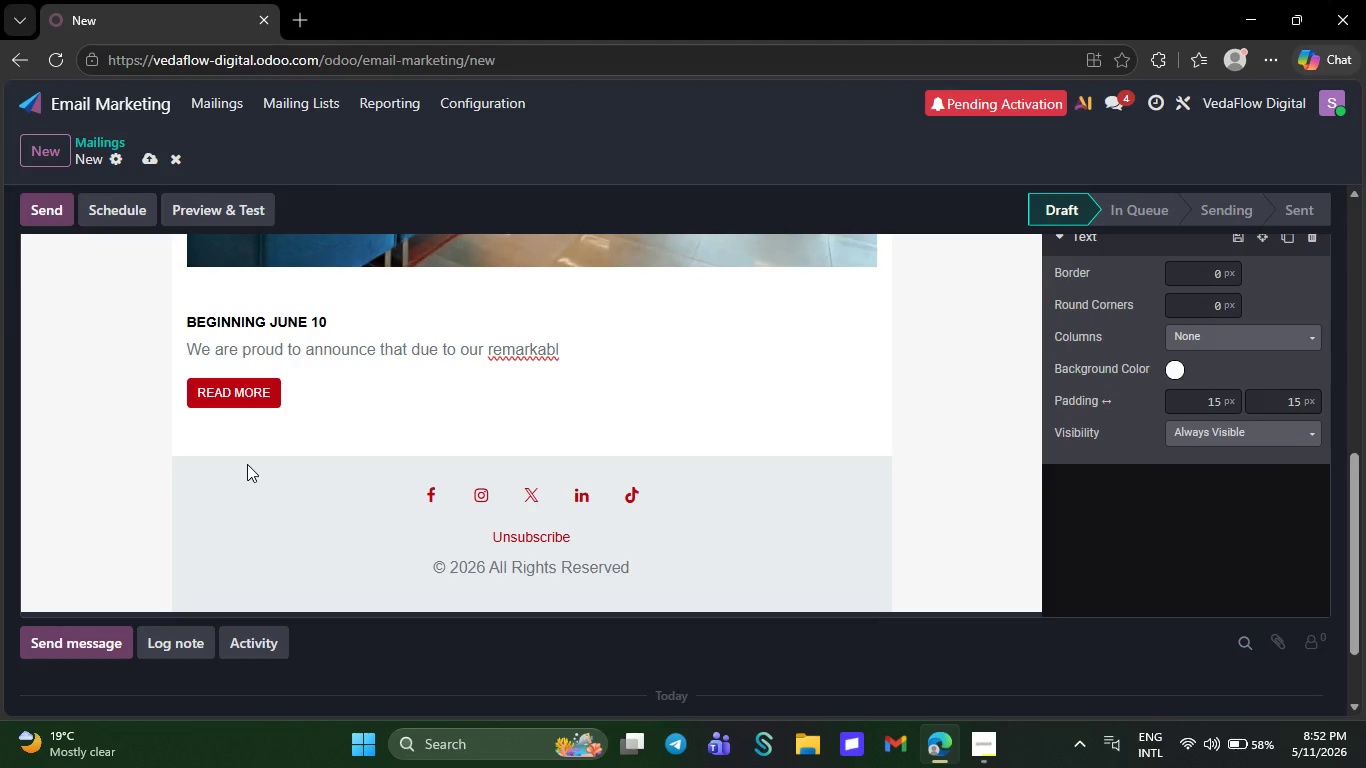 
key(Backspace)
 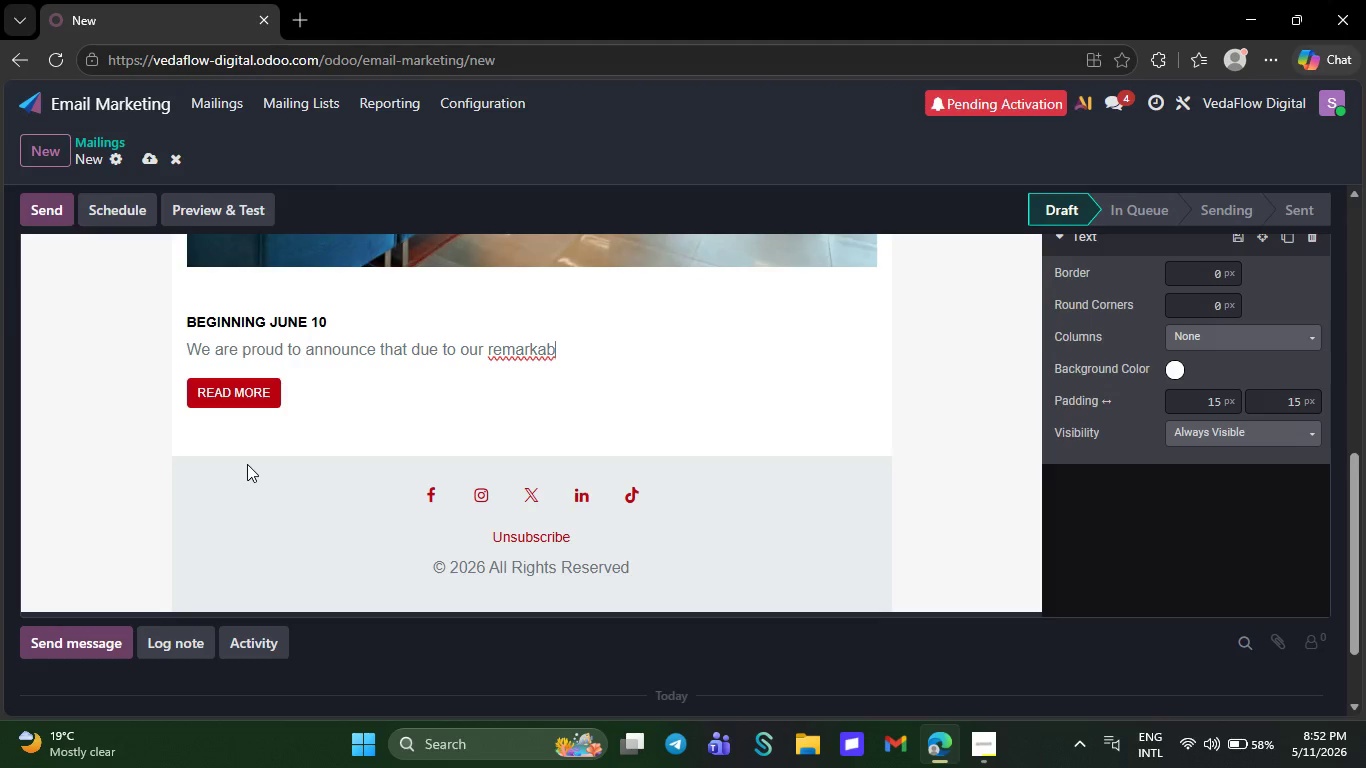 
key(Backspace)
 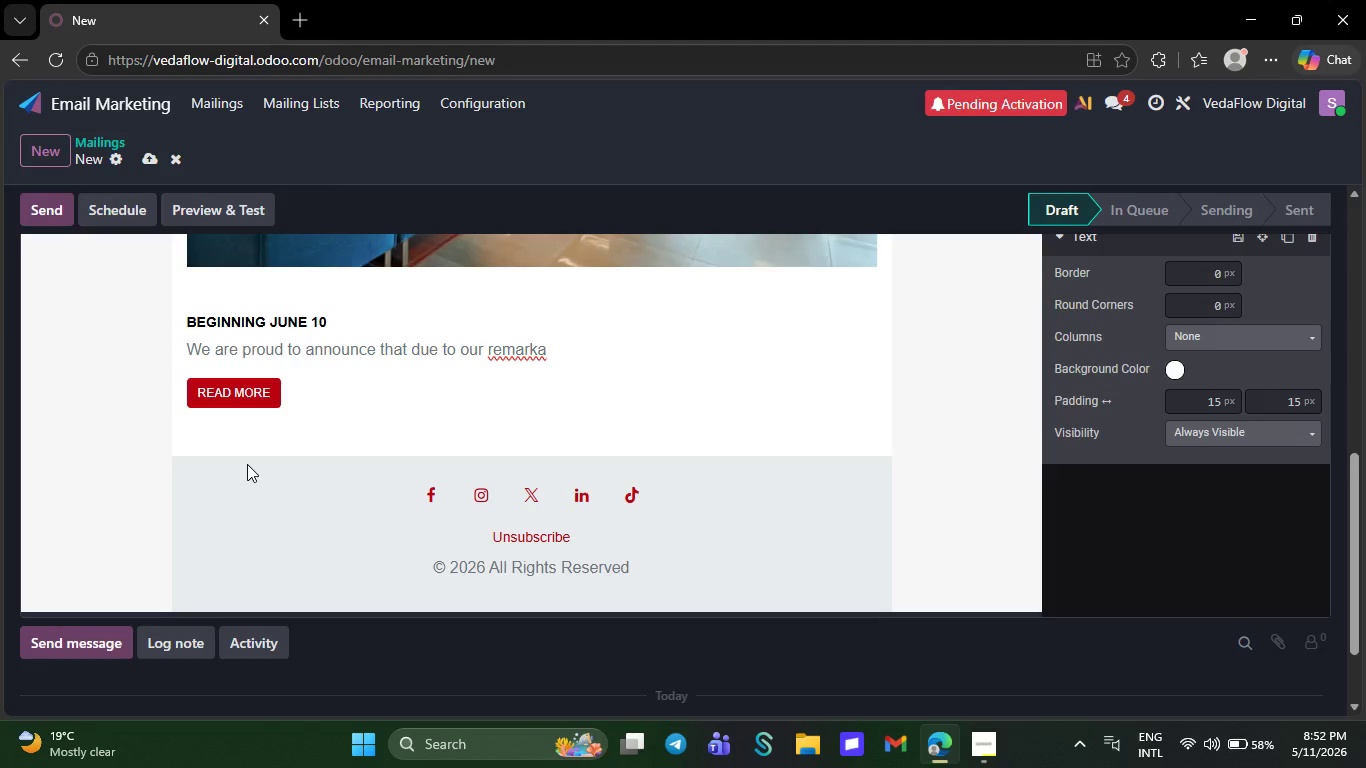 
wait(6.56)
 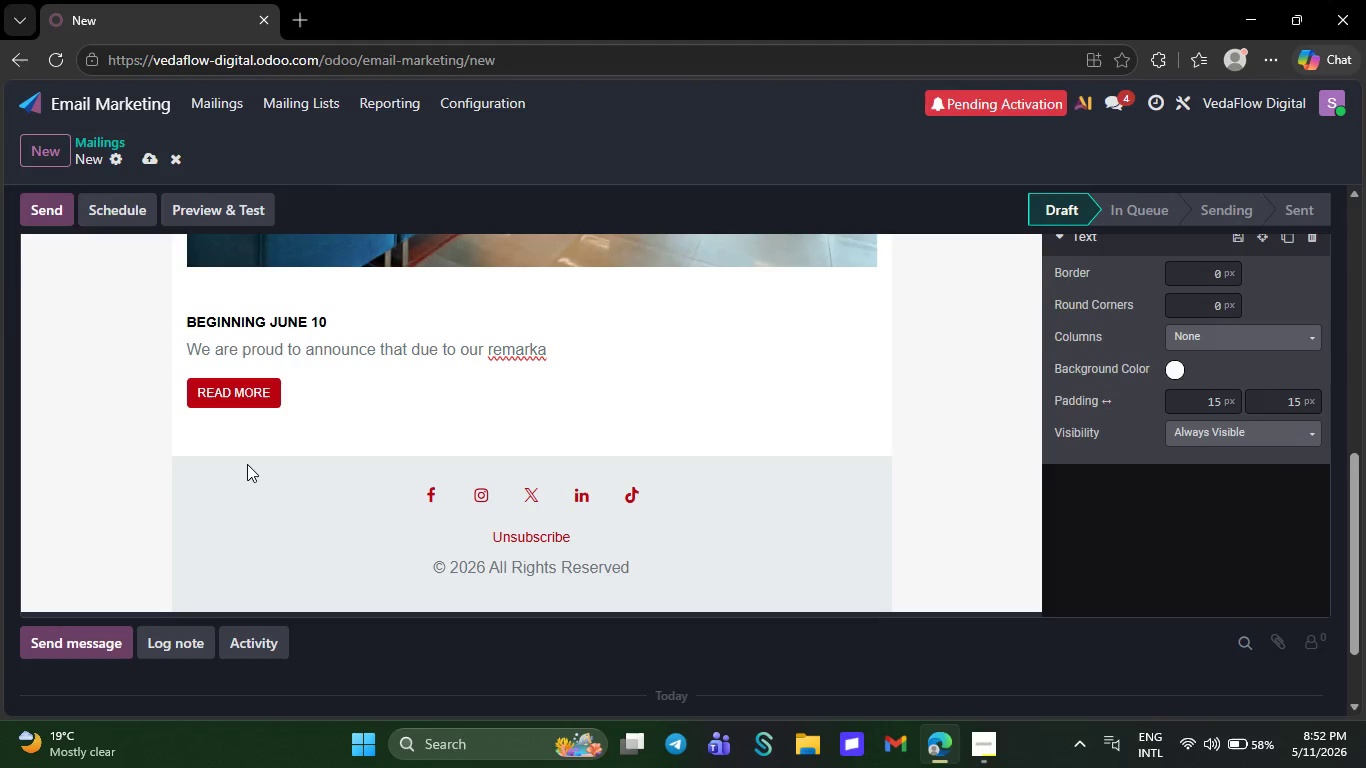 
key(Backspace)
 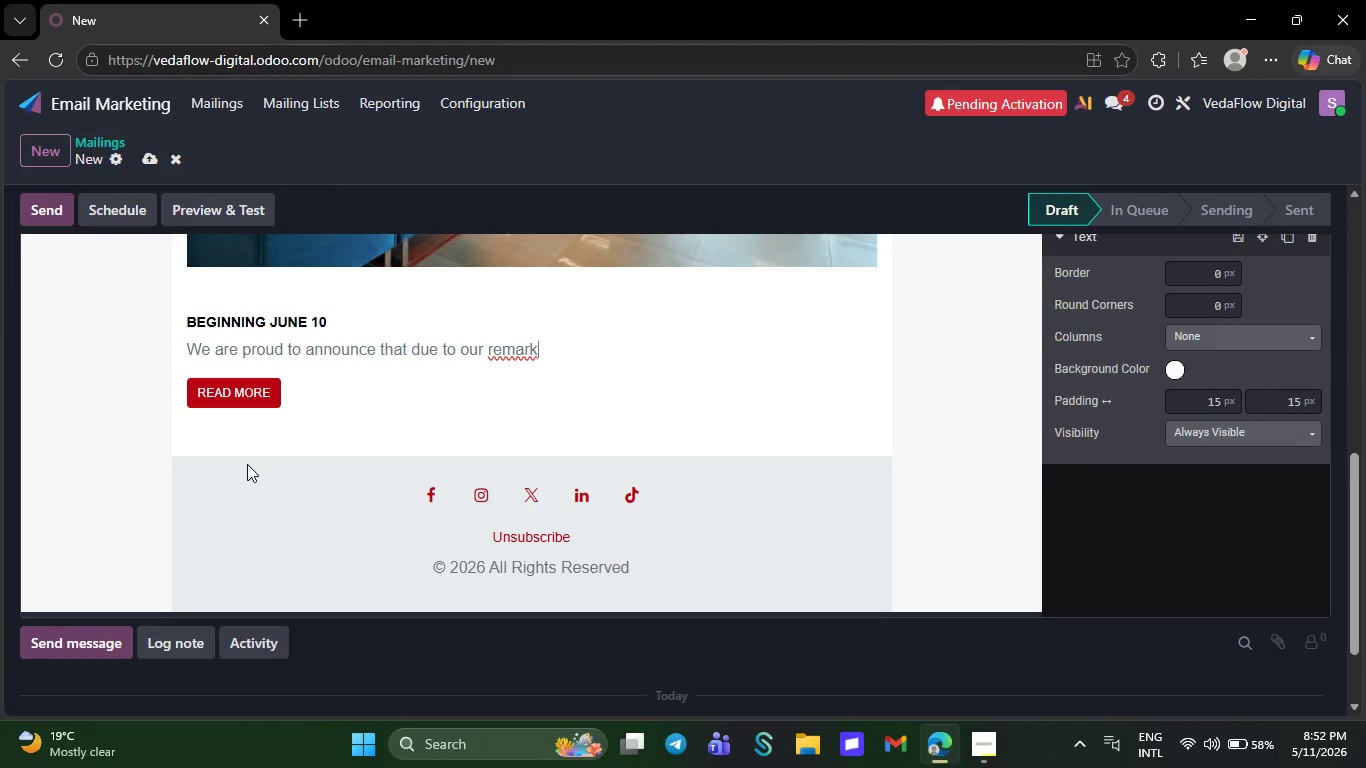 
key(Backspace)
 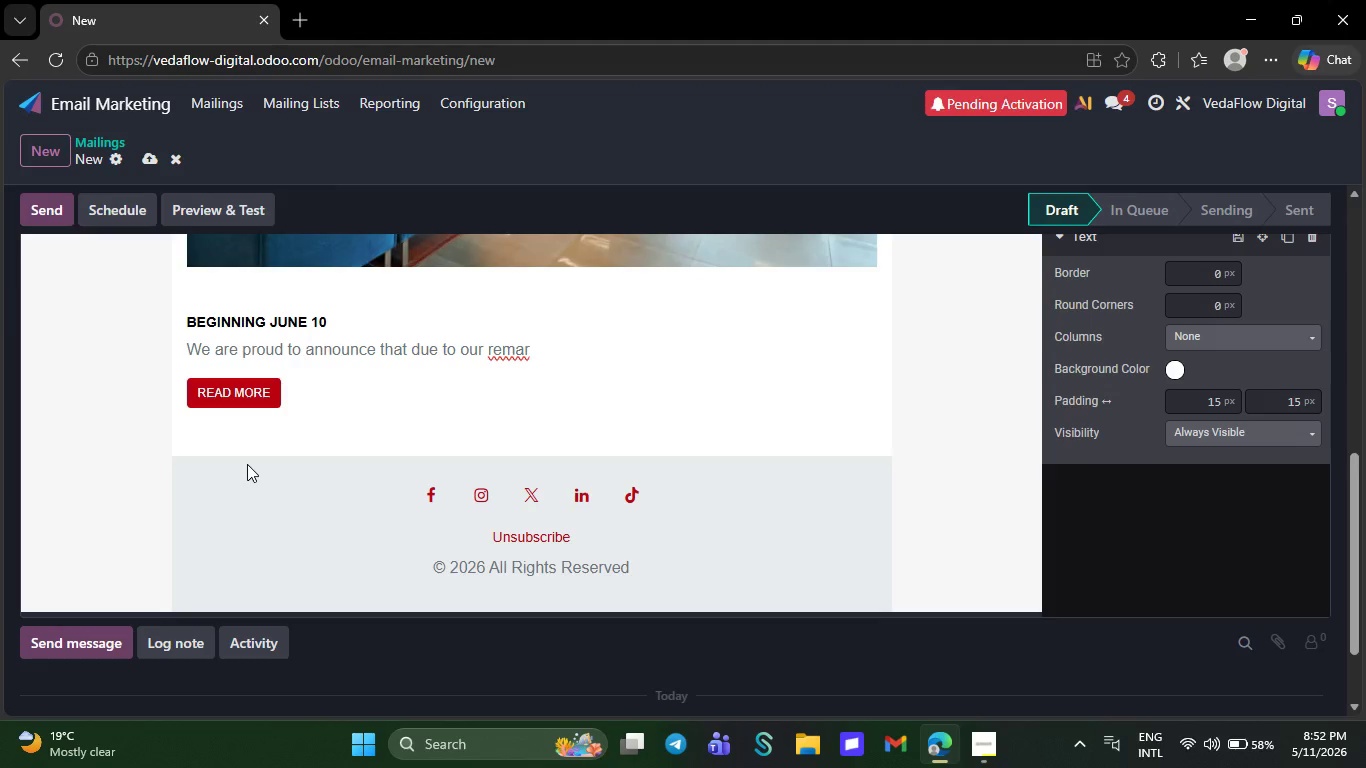 
key(Backspace)
 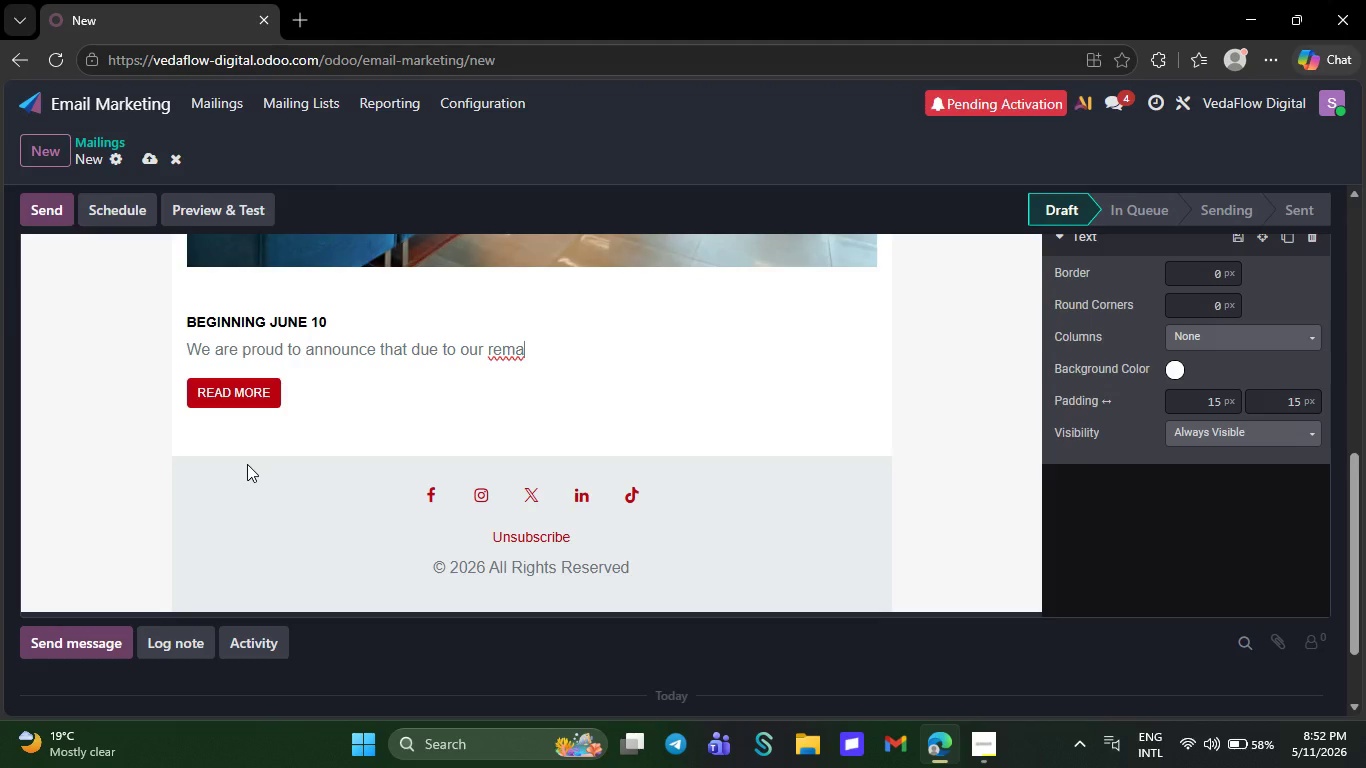 
key(Backspace)
 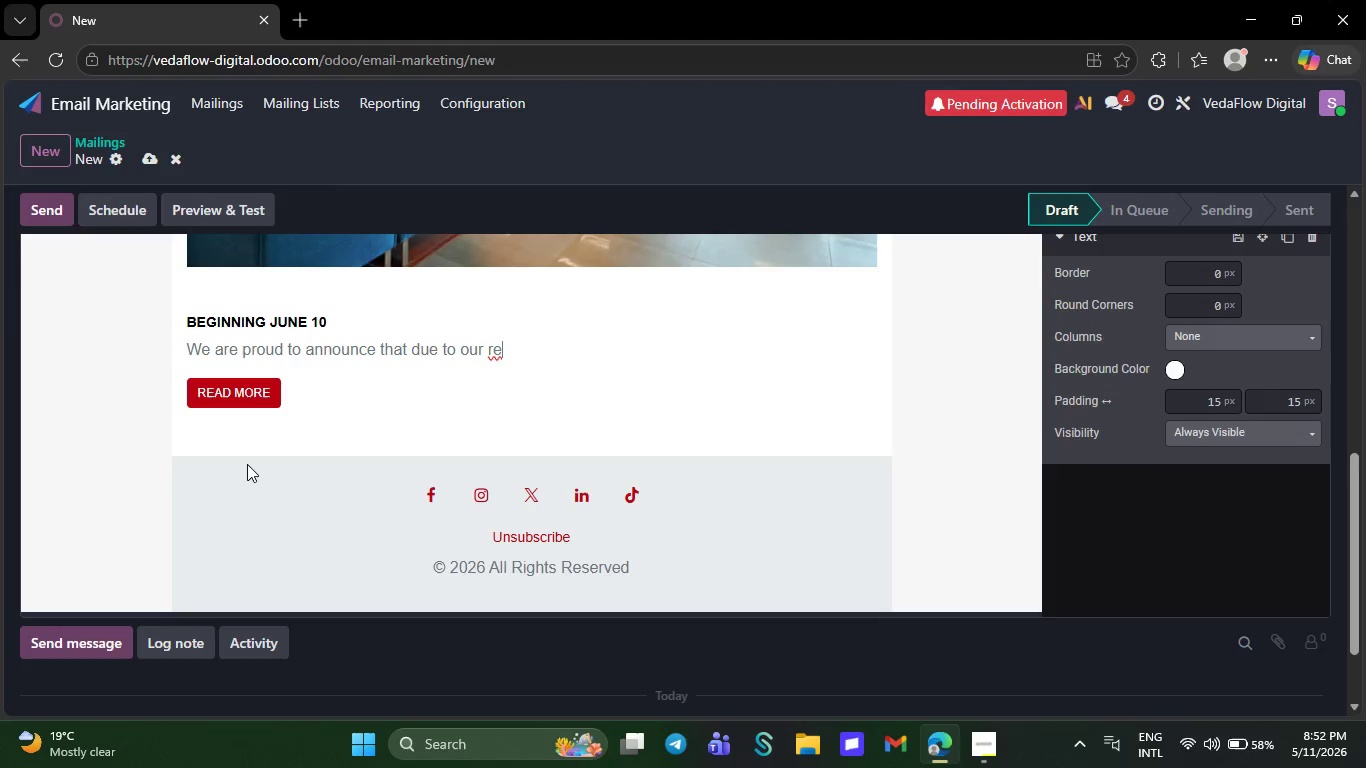 
key(Backspace)
 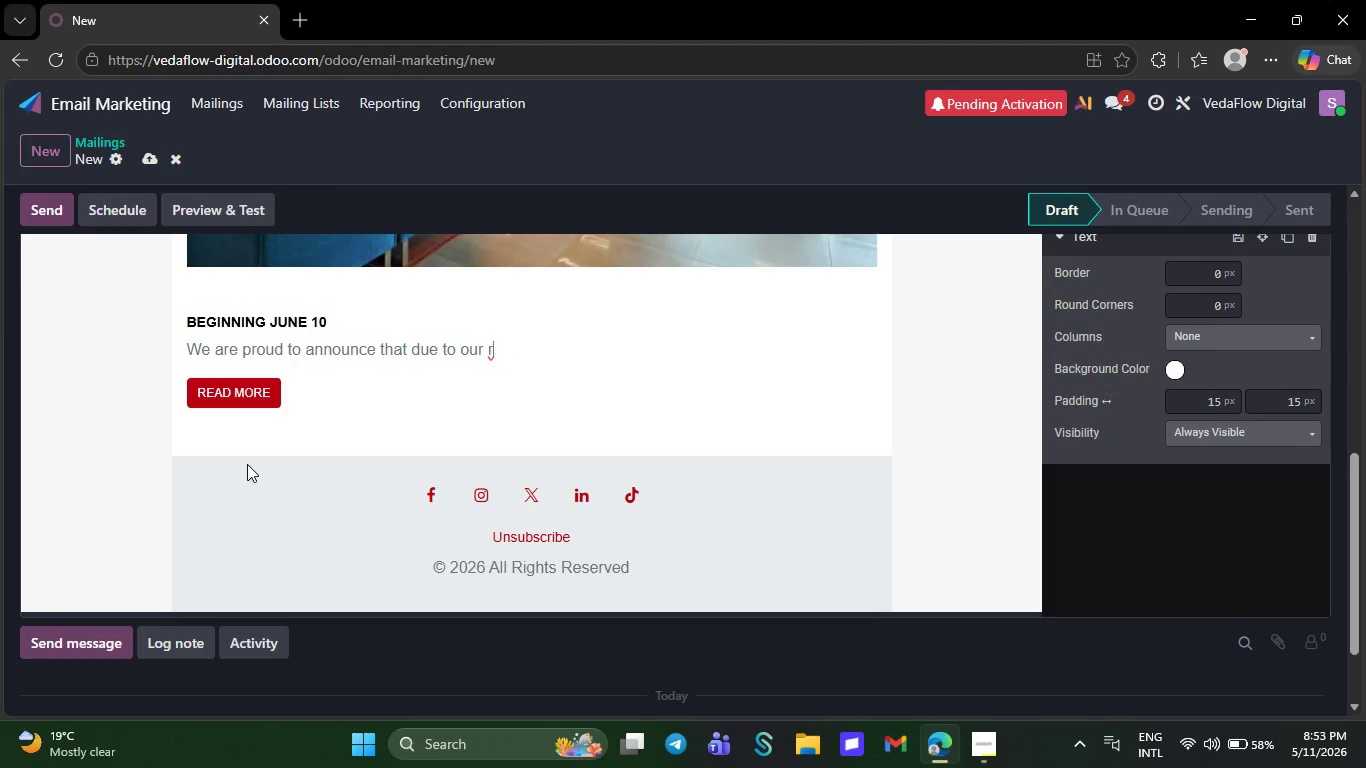 
key(Backspace)
 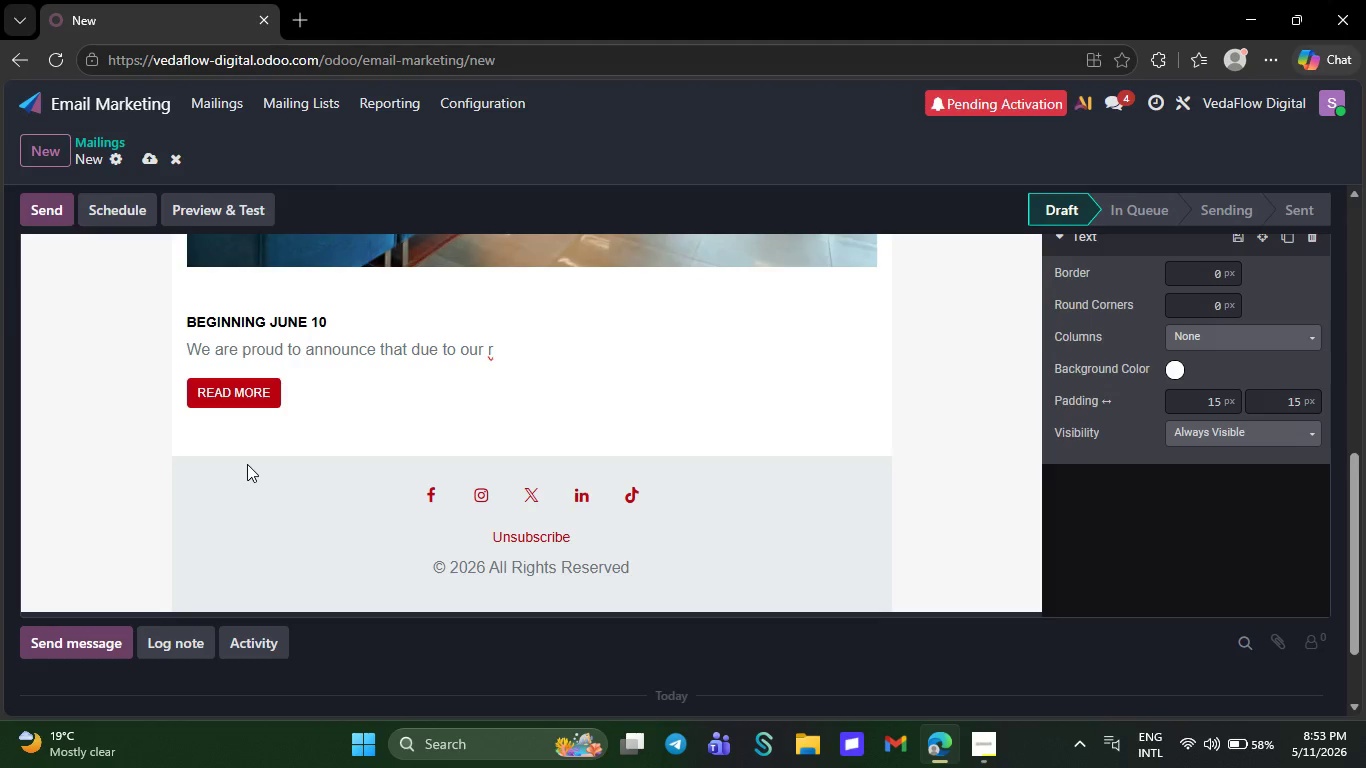 
key(Backspace)
 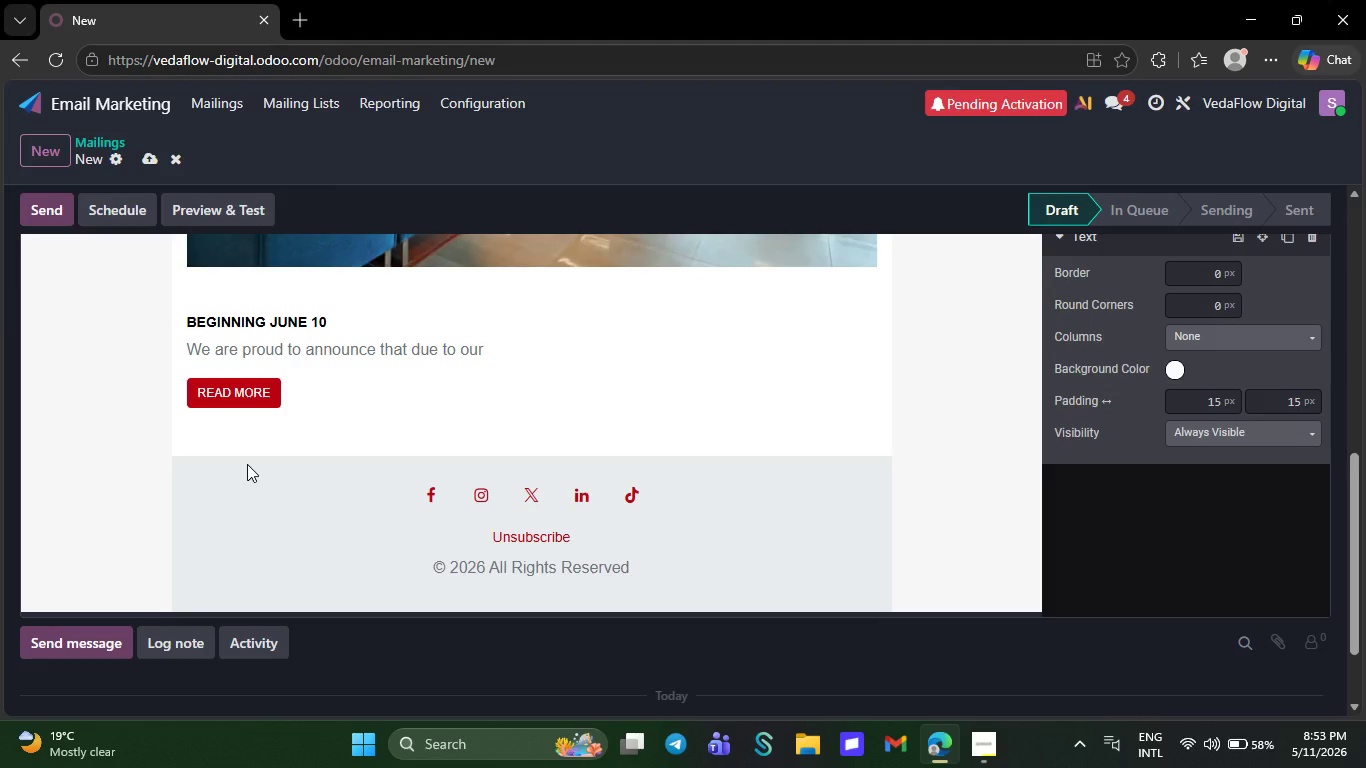 
key(Backspace)
 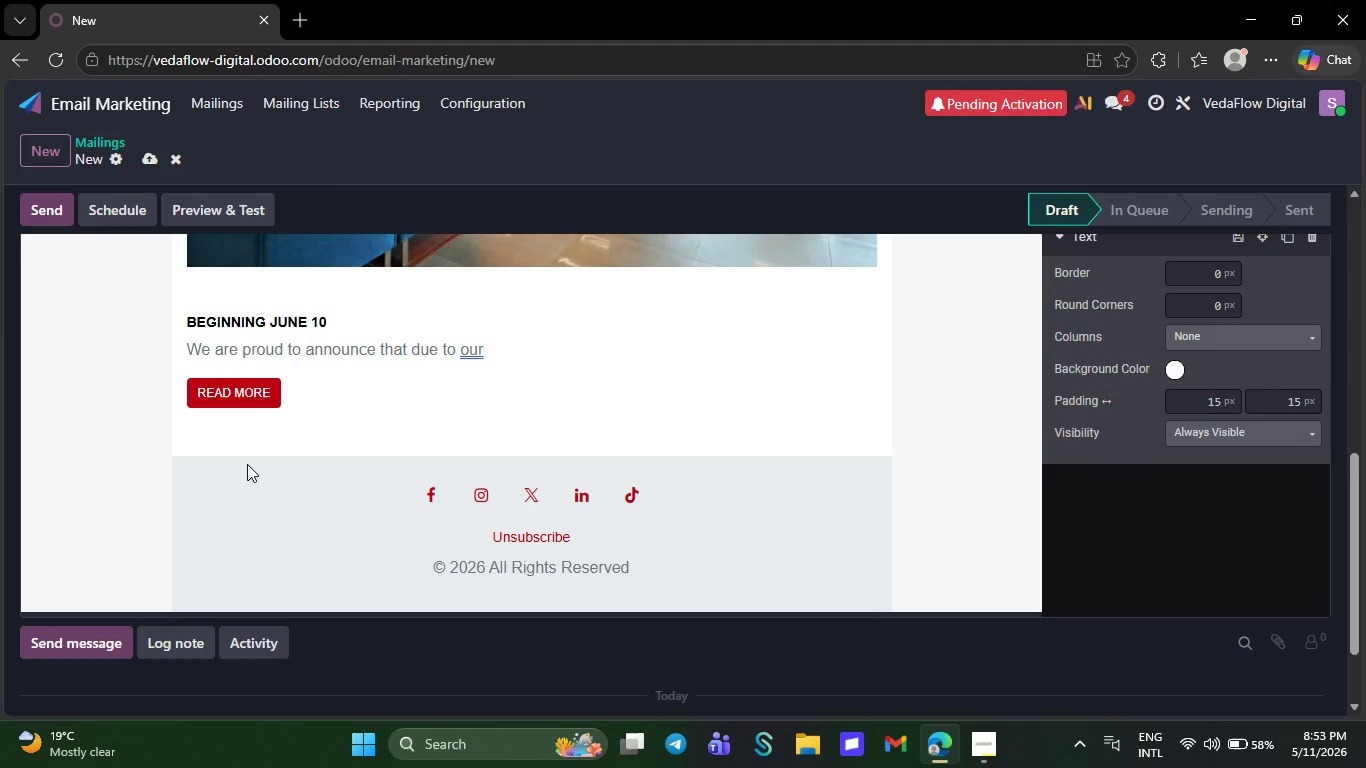 
key(Backspace)
 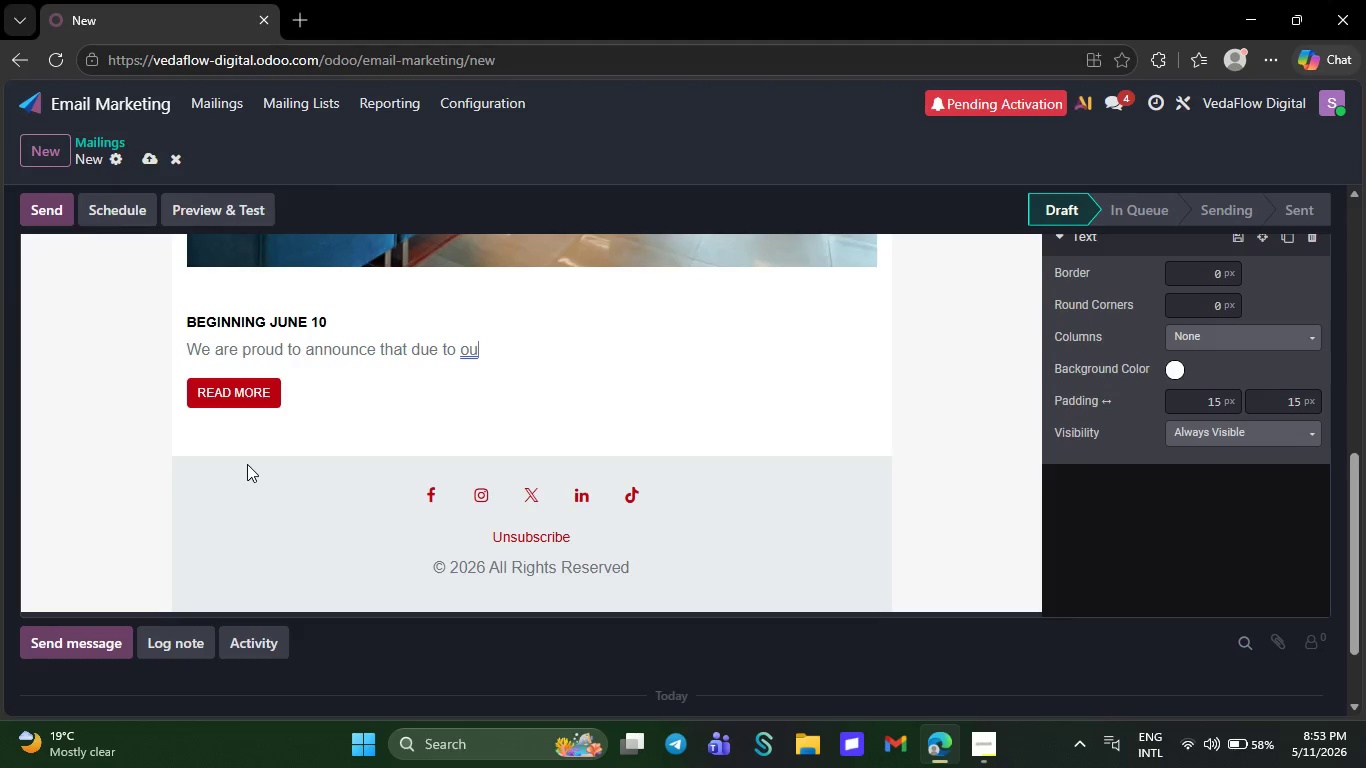 
key(Backspace)
 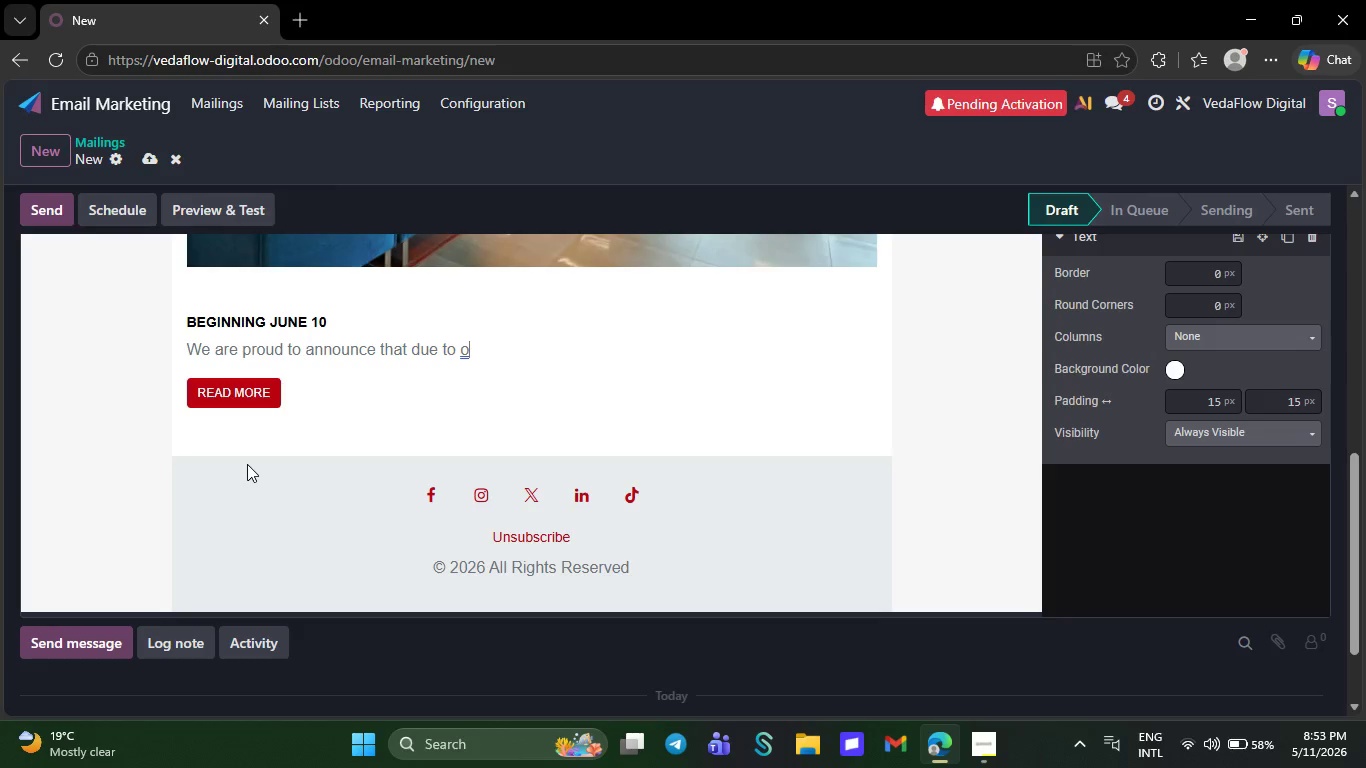 
key(Backspace)
 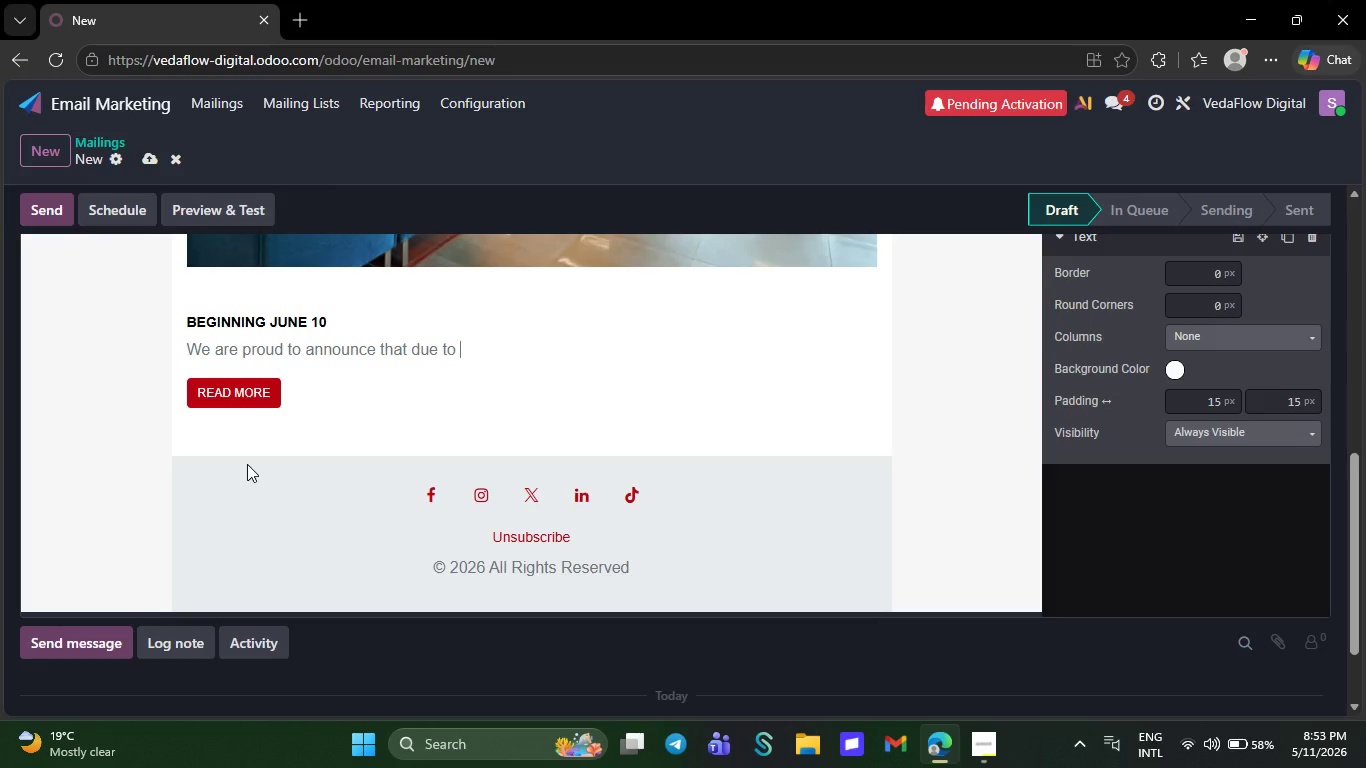 
key(Backspace)
 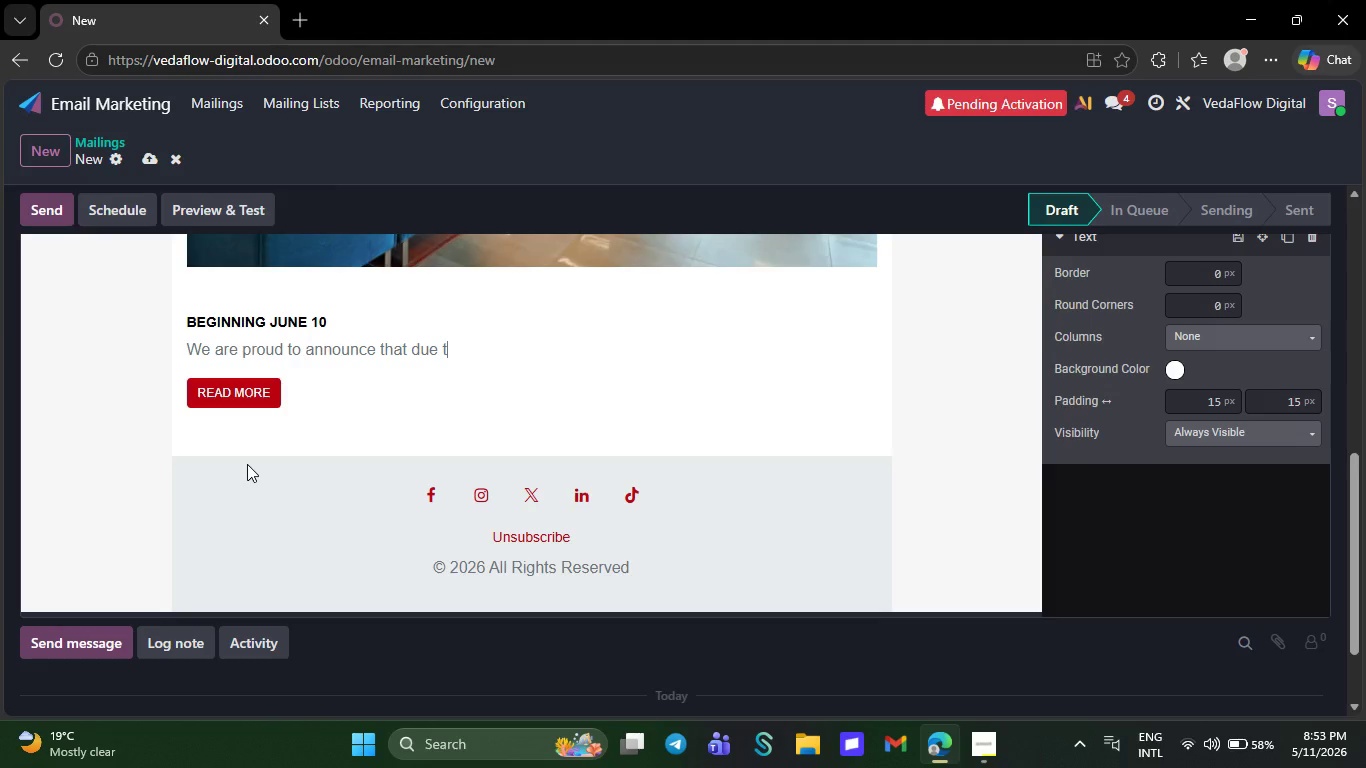 
hold_key(key=Backspace, duration=0.97)
 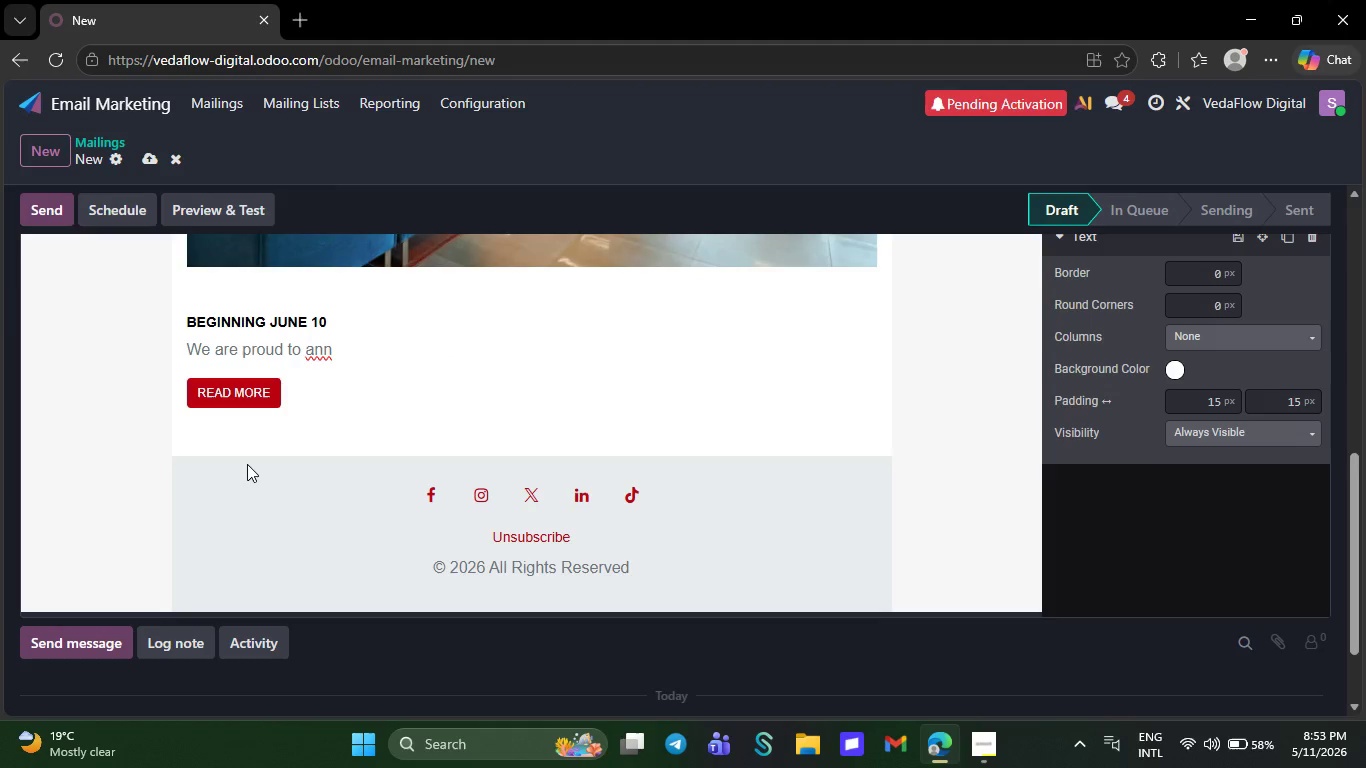 
key(Backspace)
 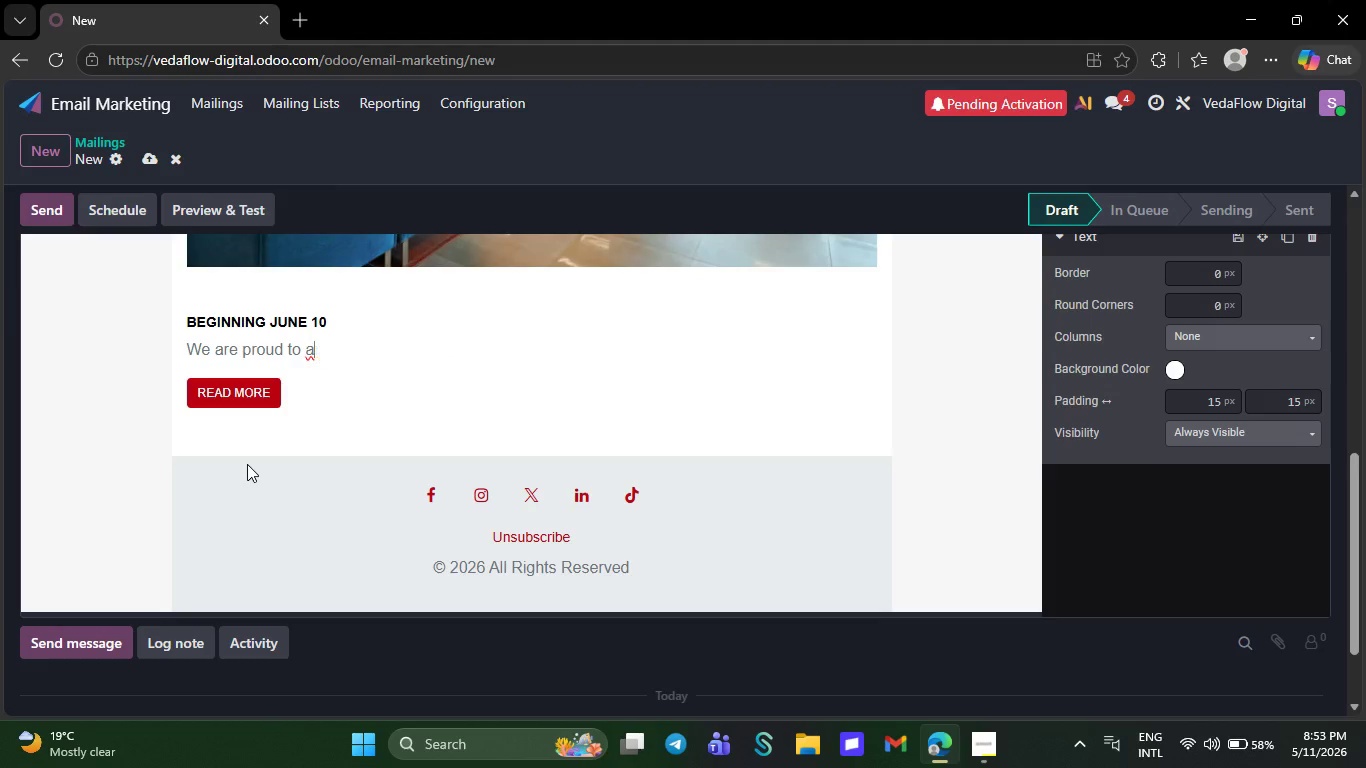 
key(Backspace)
 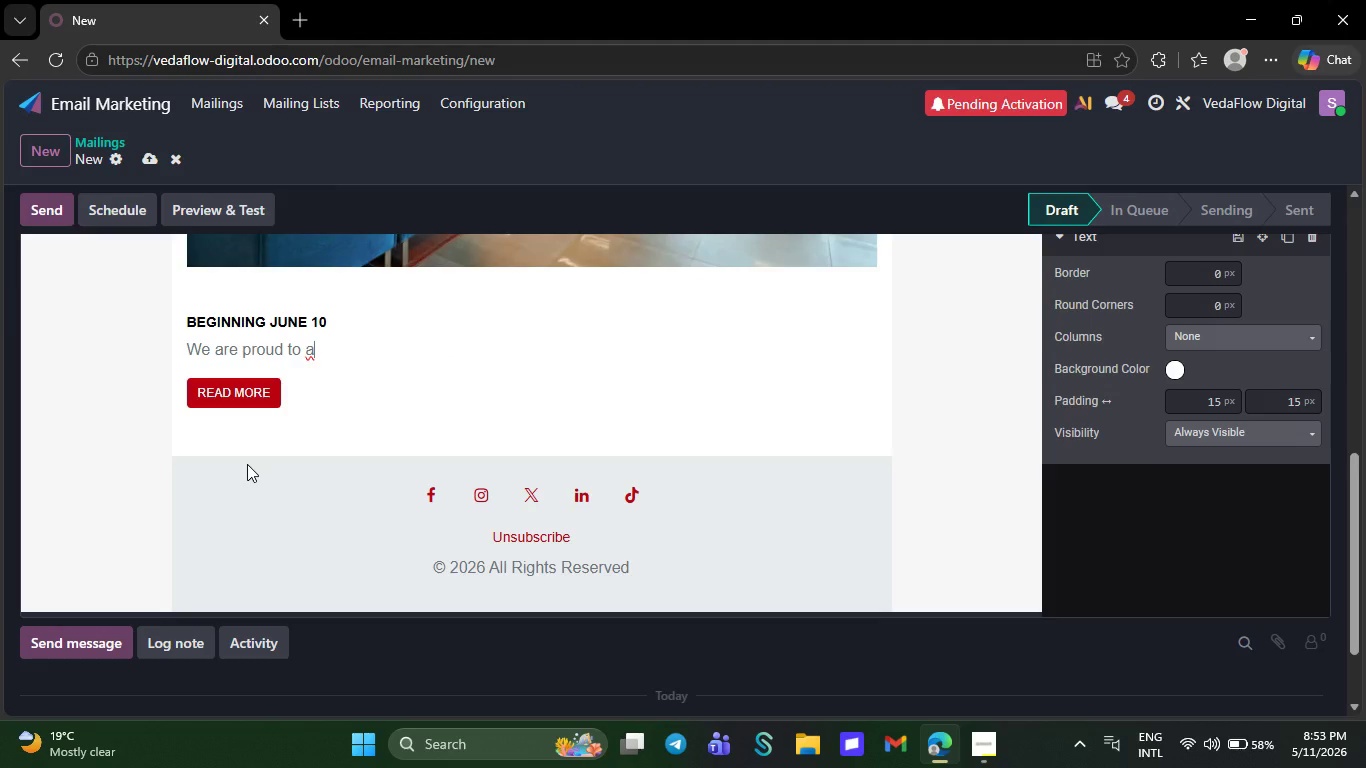 
key(Backspace)
 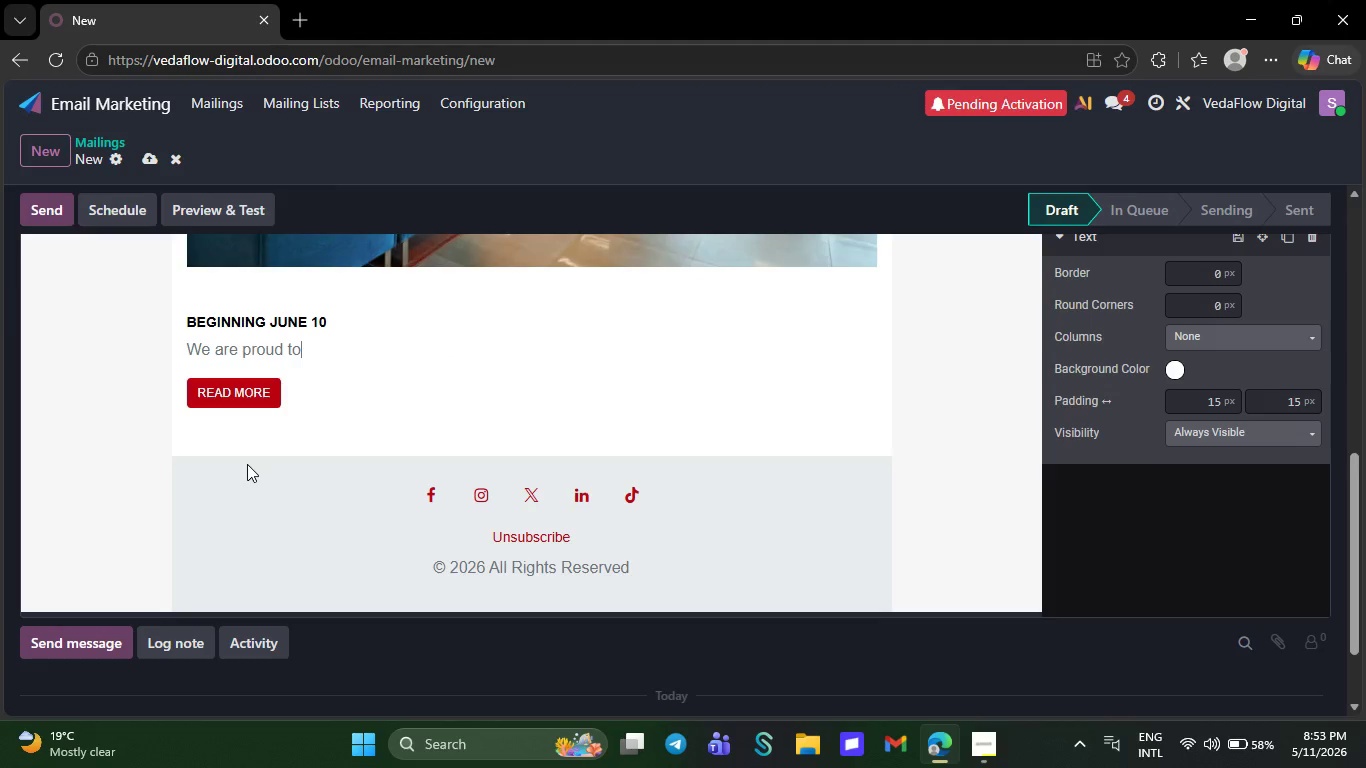 
key(Backspace)
 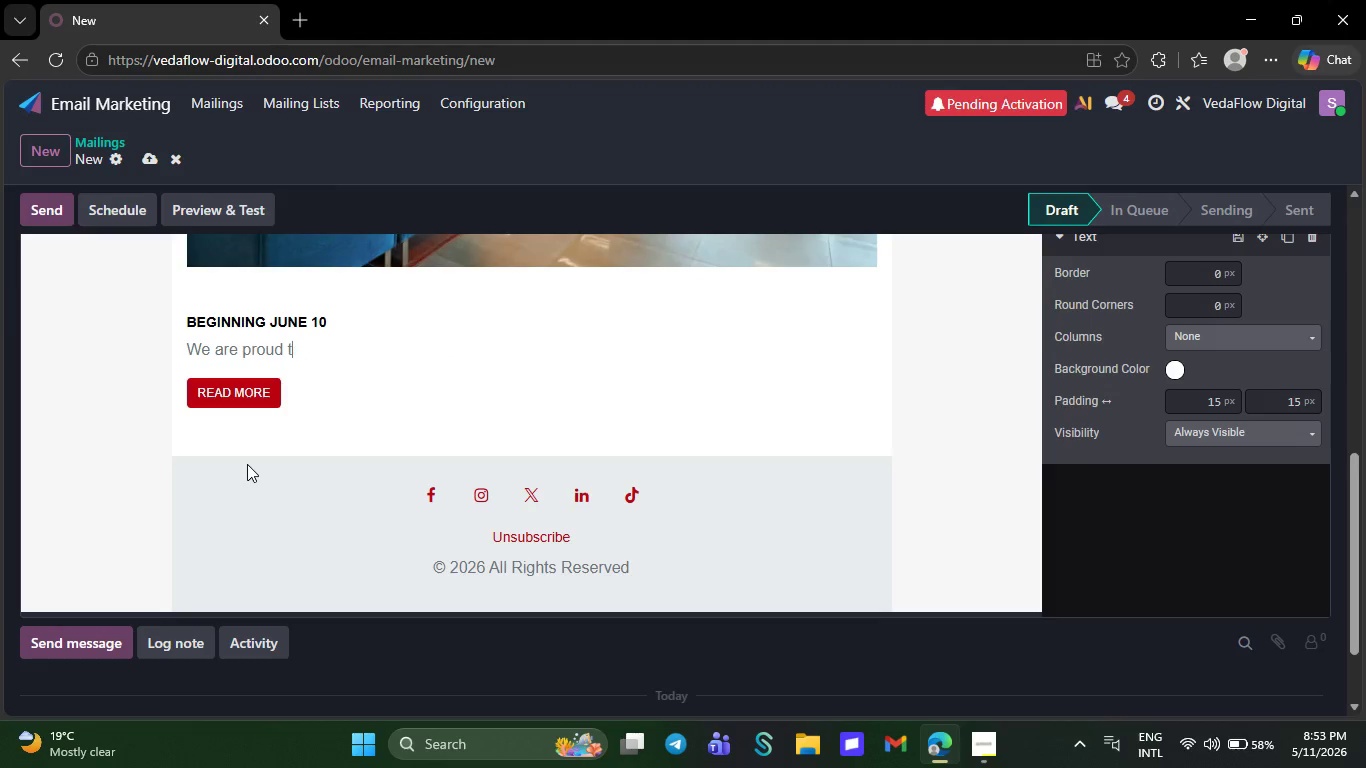 
key(Backspace)
 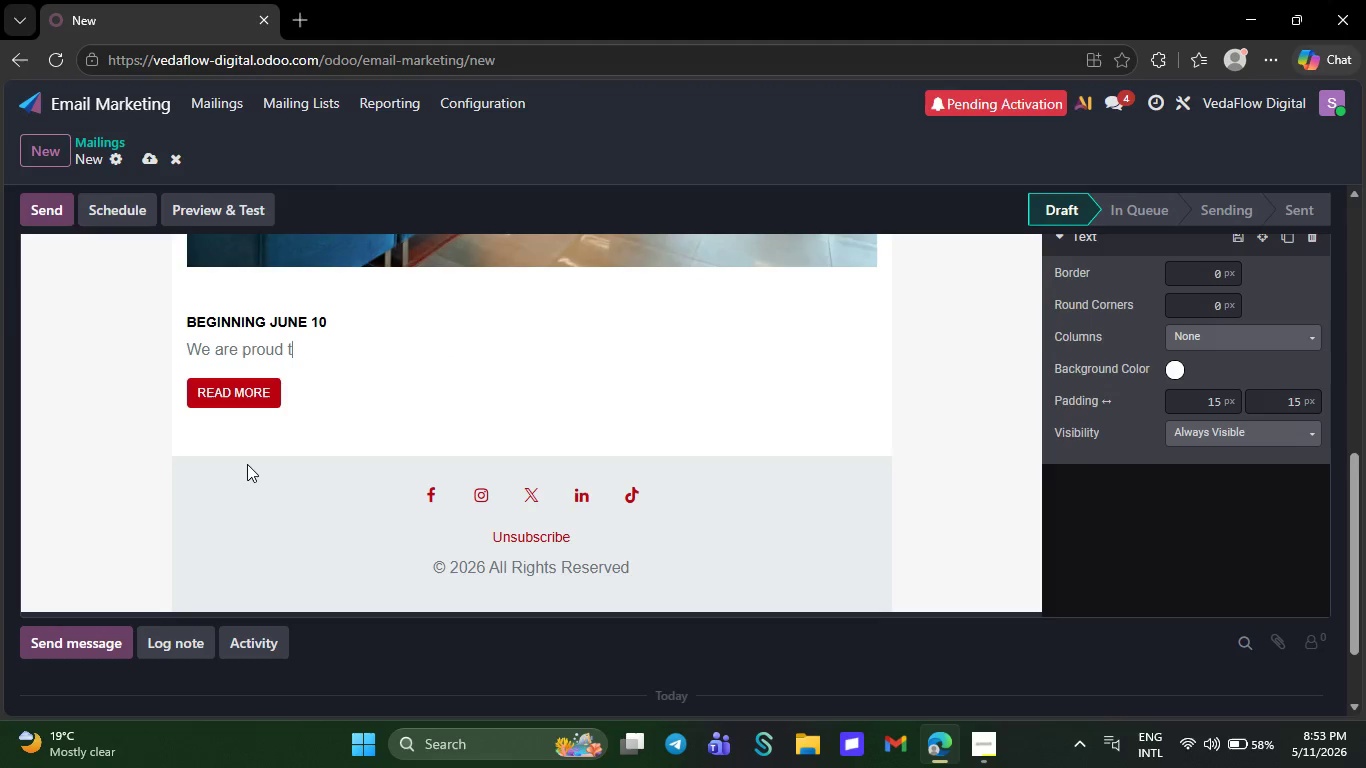 
key(Backspace)
 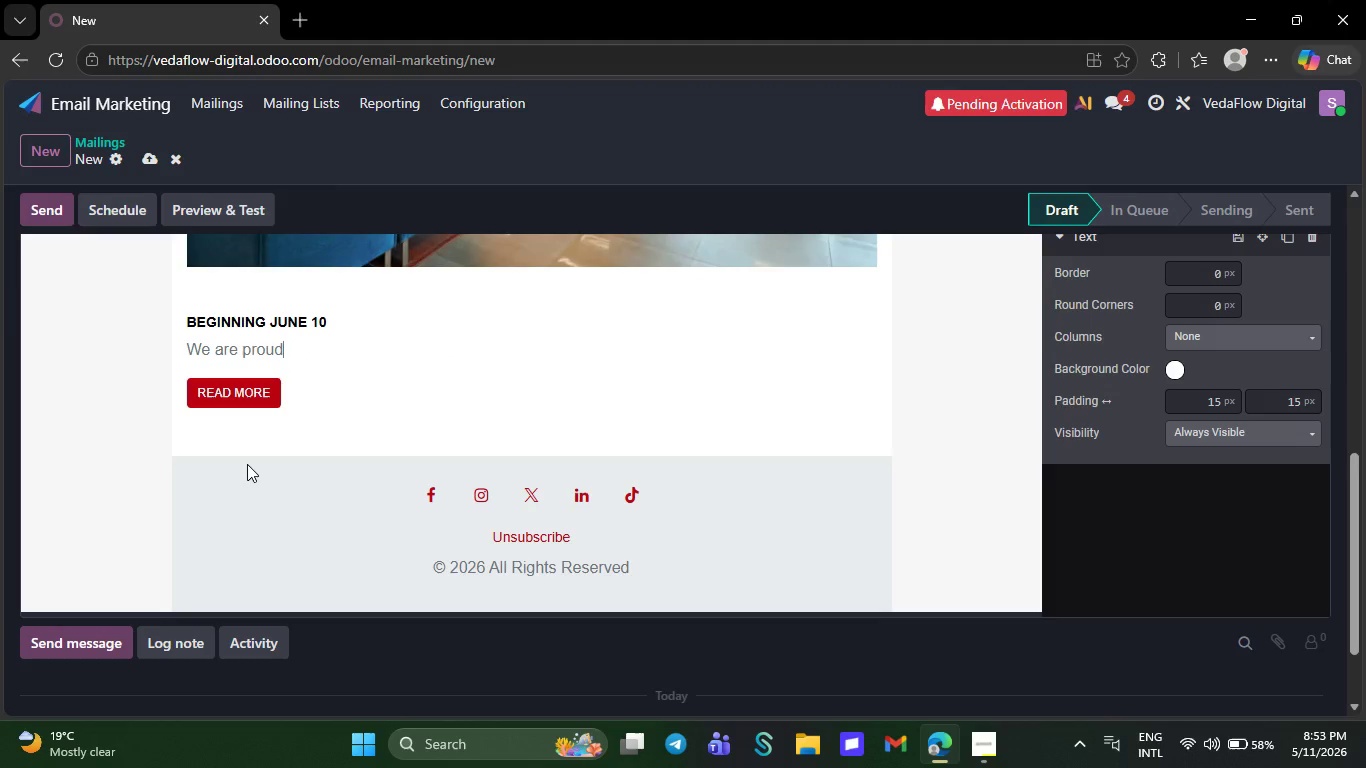 
key(Backspace)
 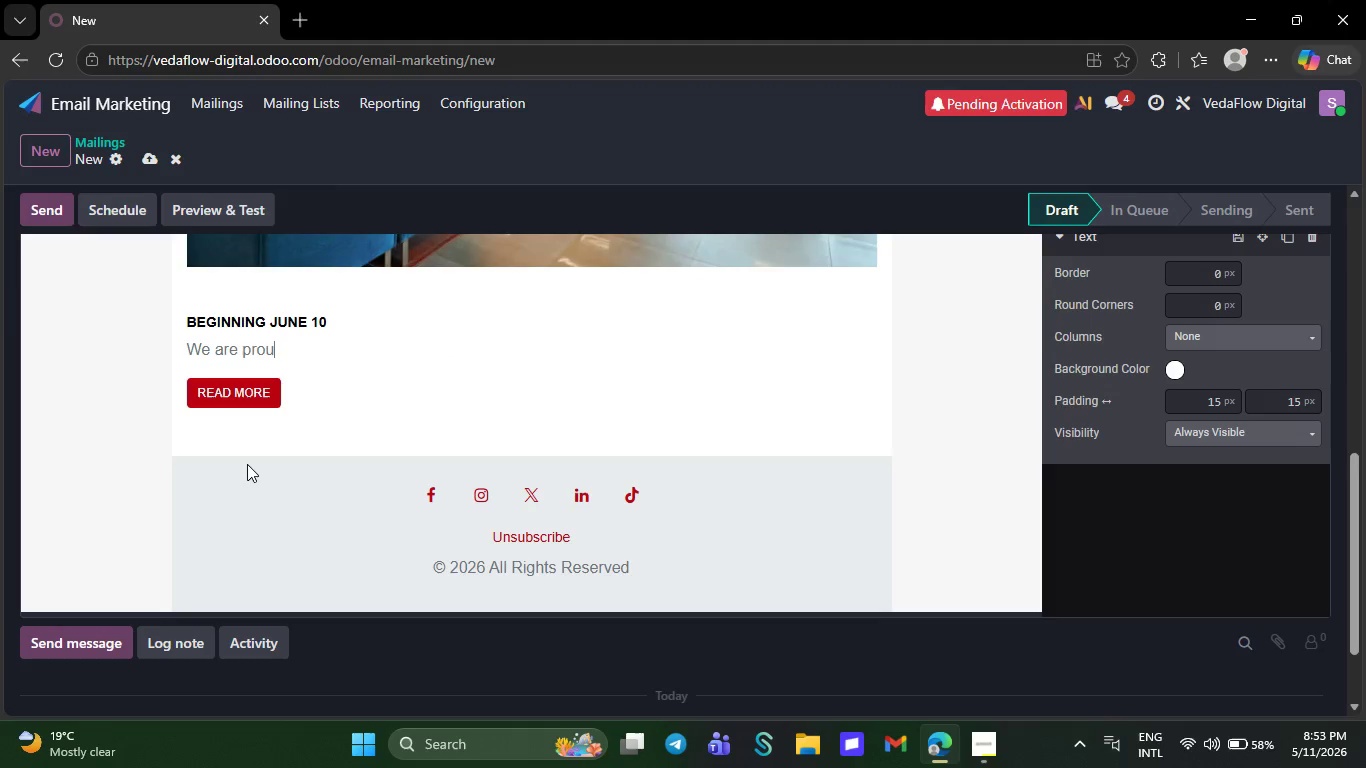 
key(Backspace)
 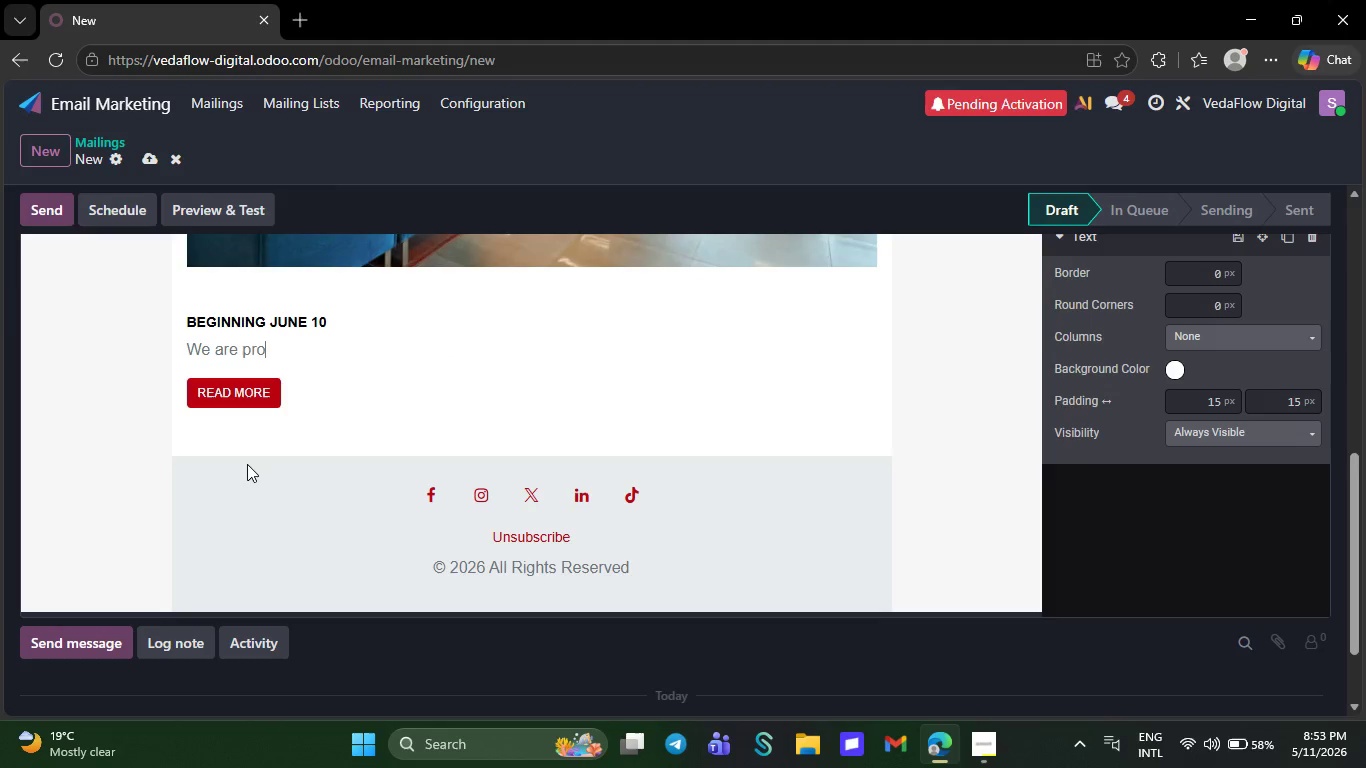 
key(Backspace)
 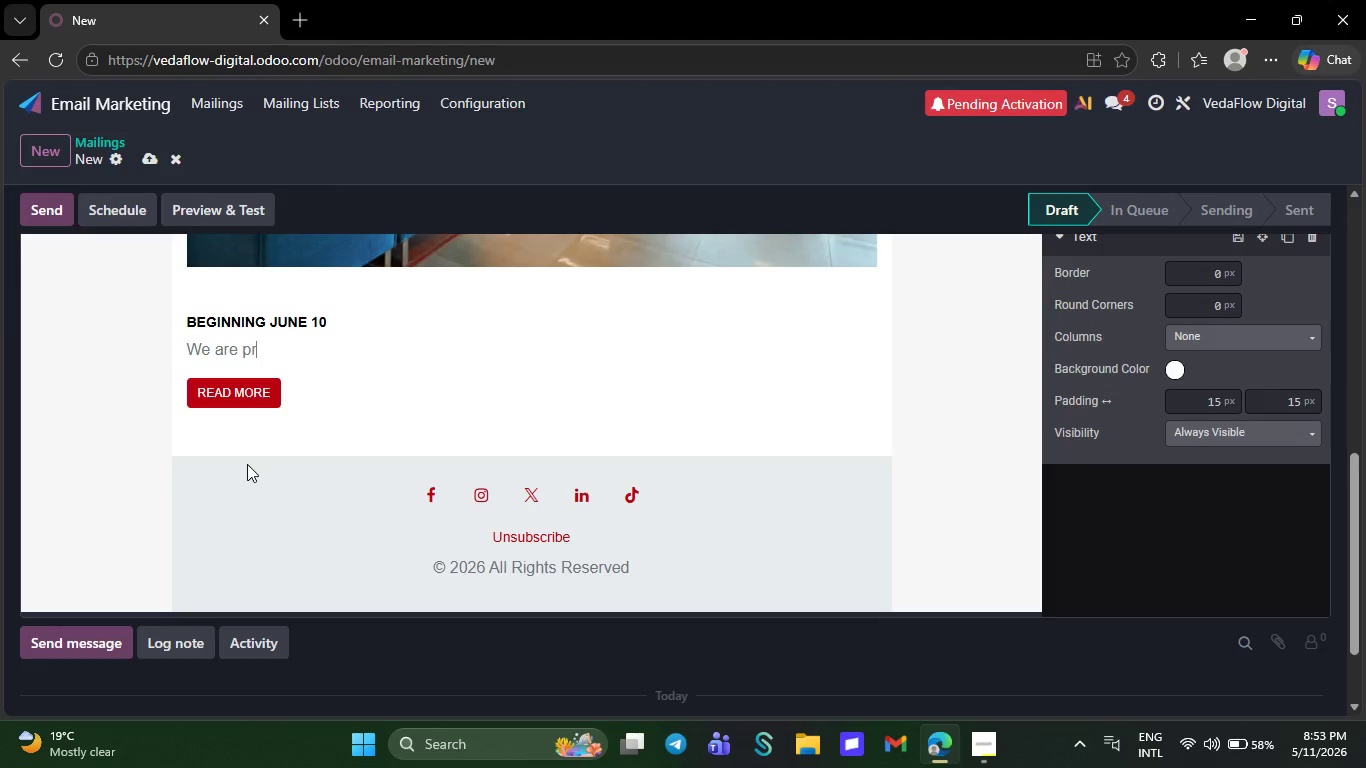 
key(Backspace)
 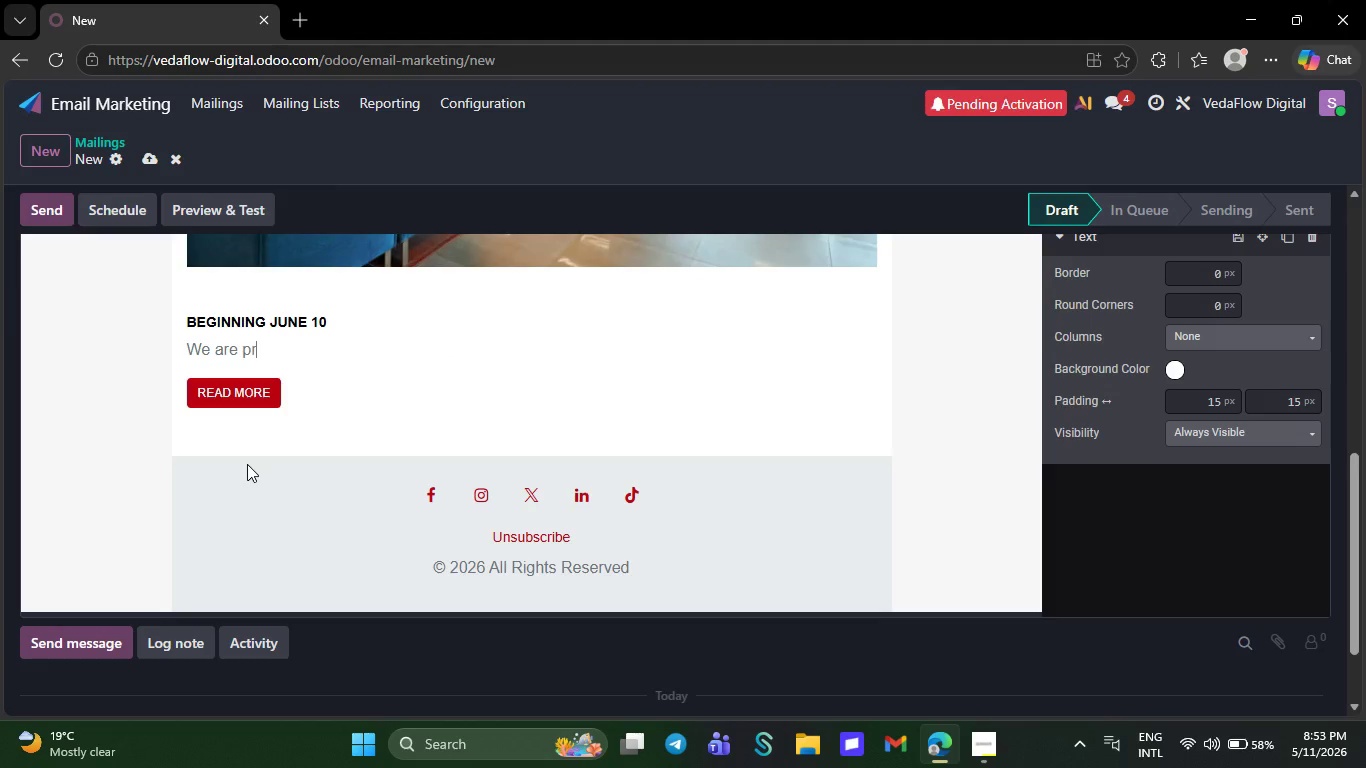 
key(Backspace)
 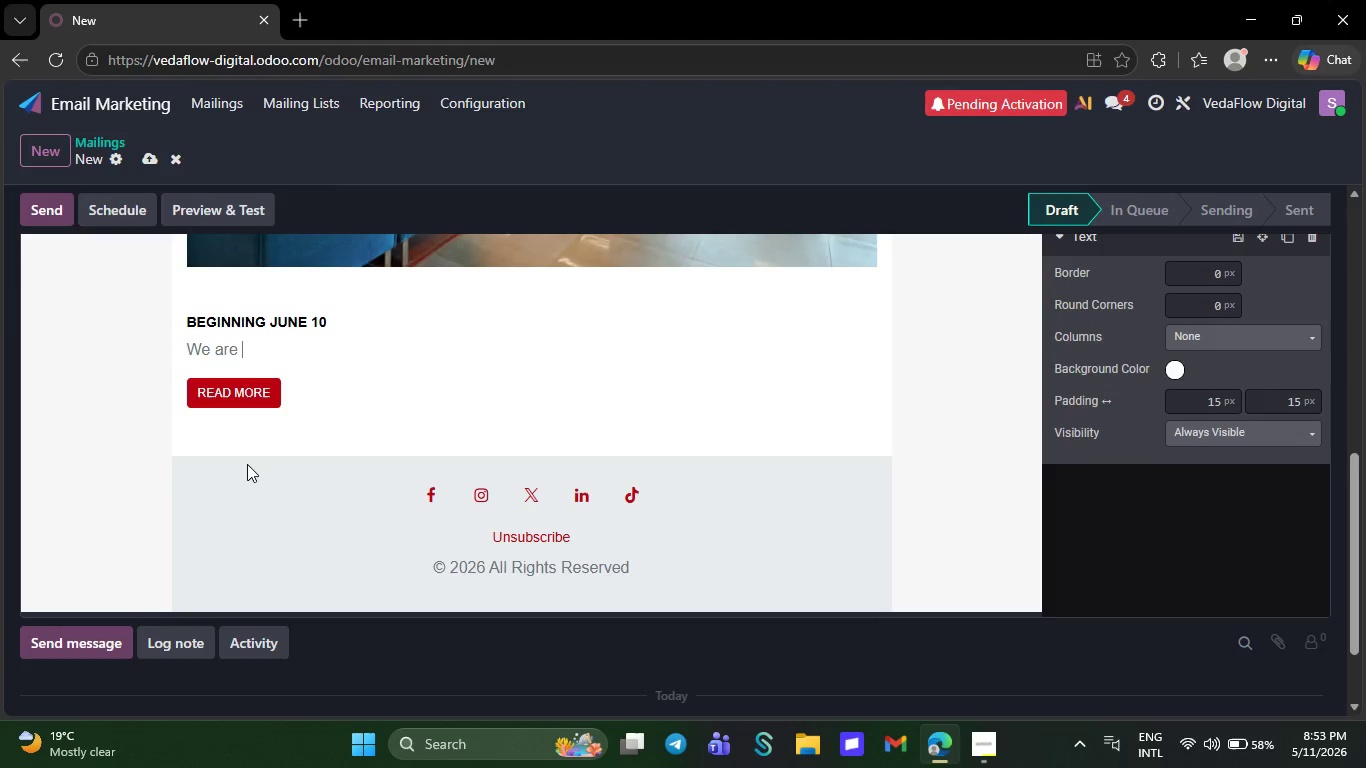 
key(Backspace)
 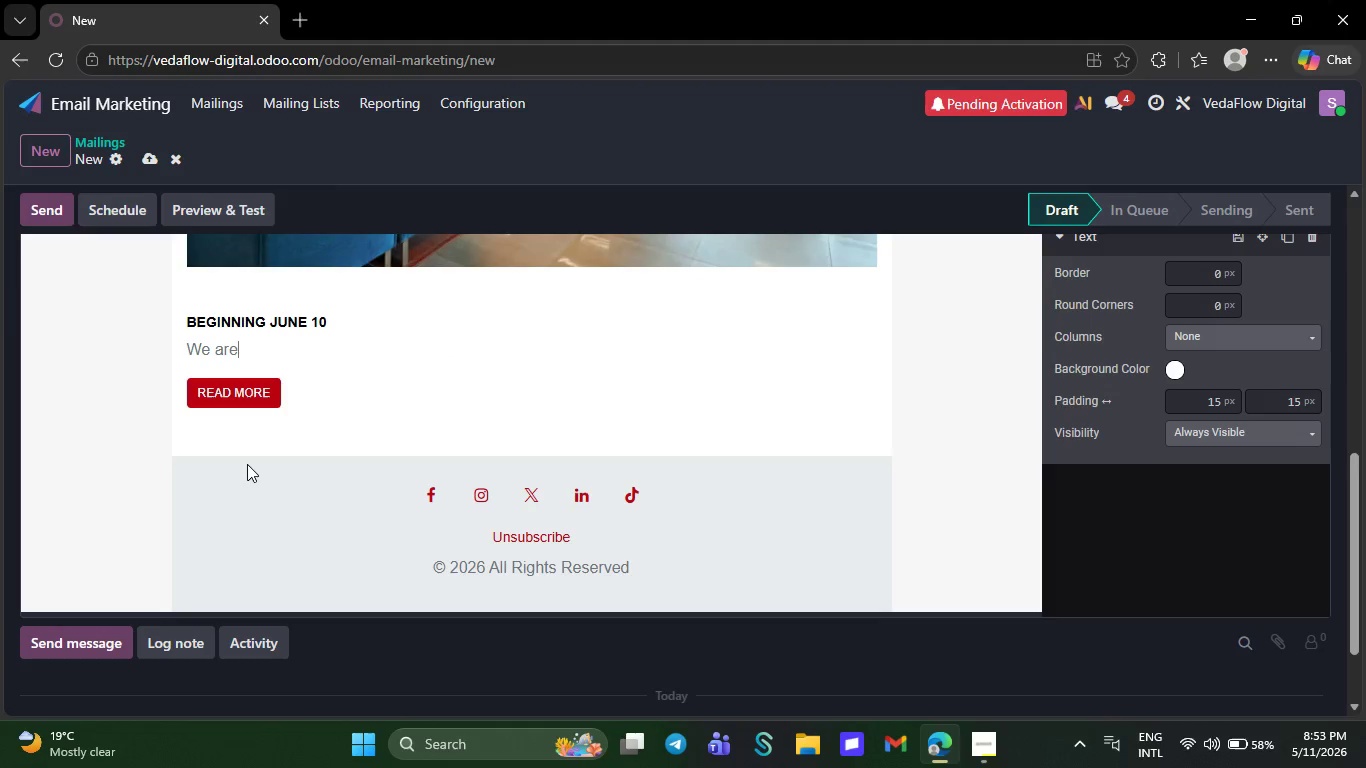 
key(Backspace)
 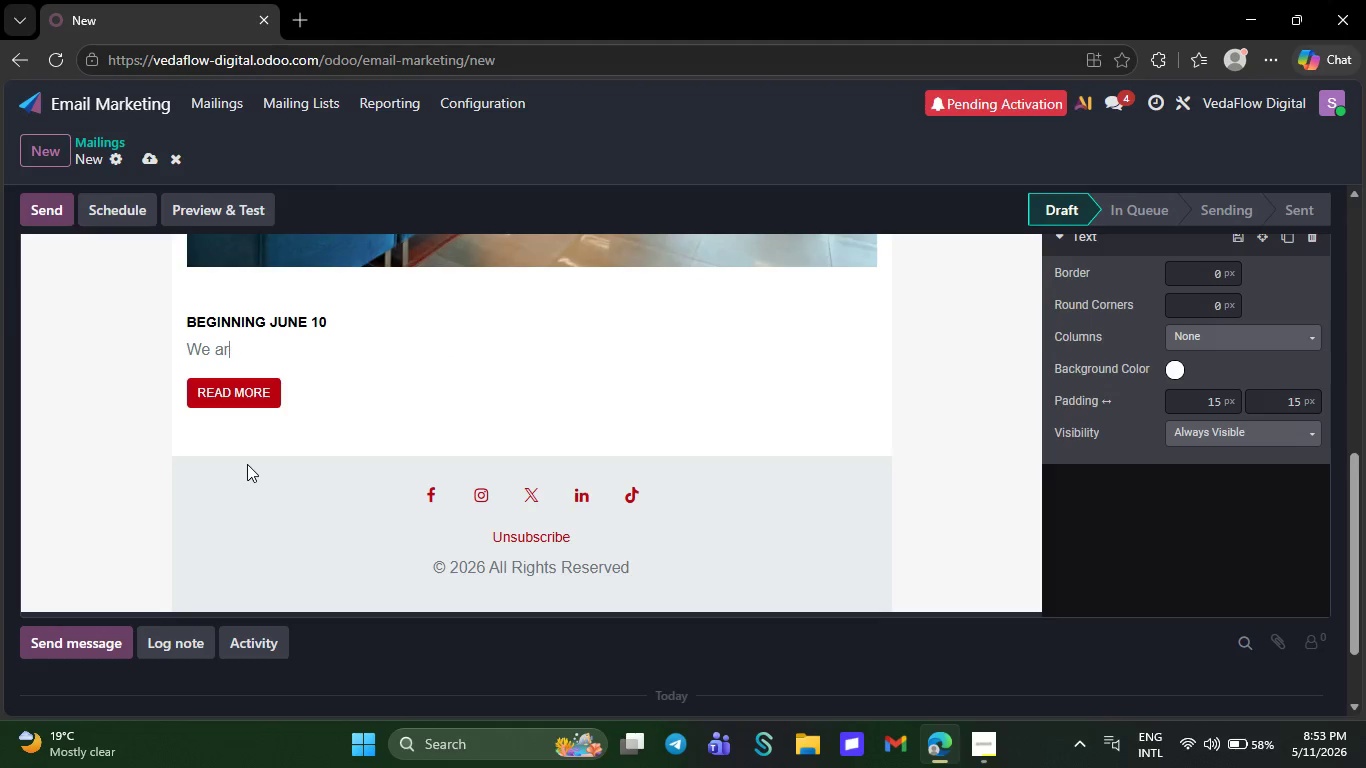 
key(Backspace)
 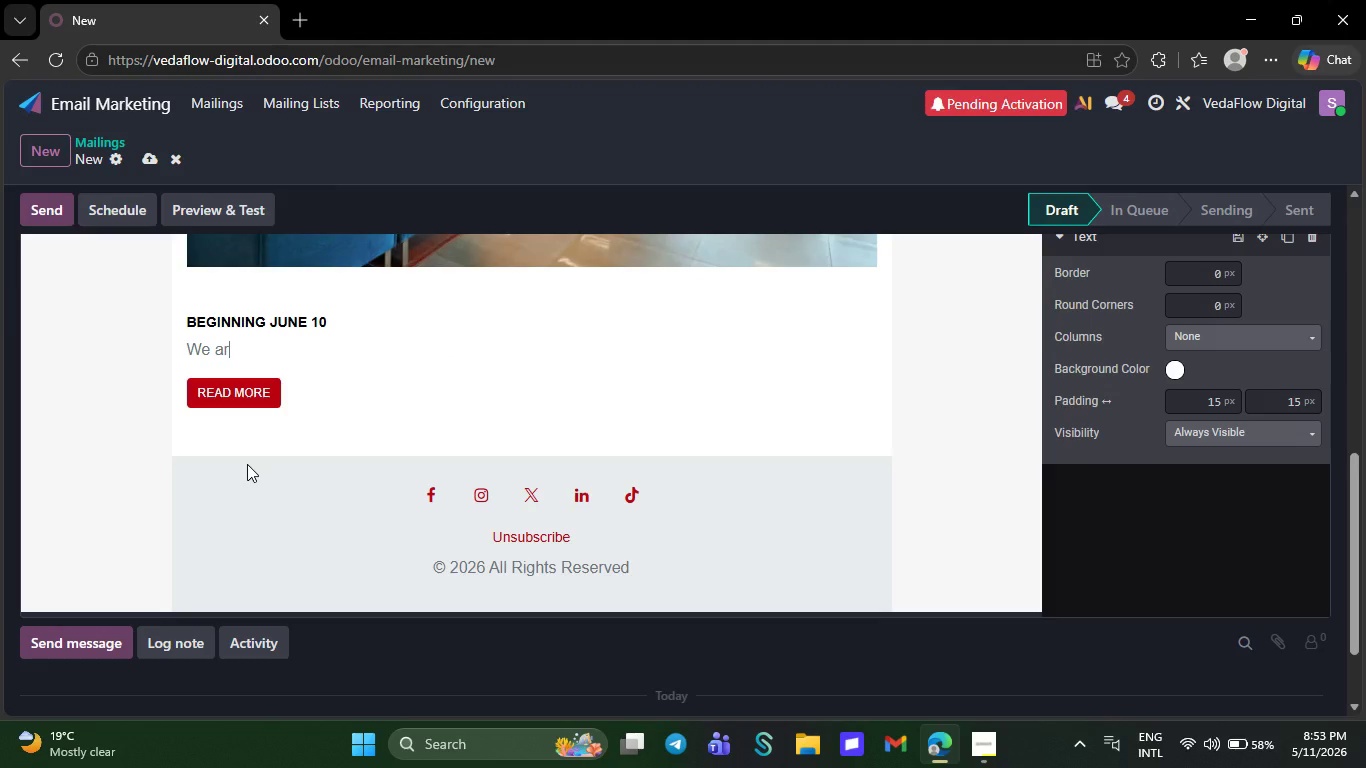 
key(Backspace)
 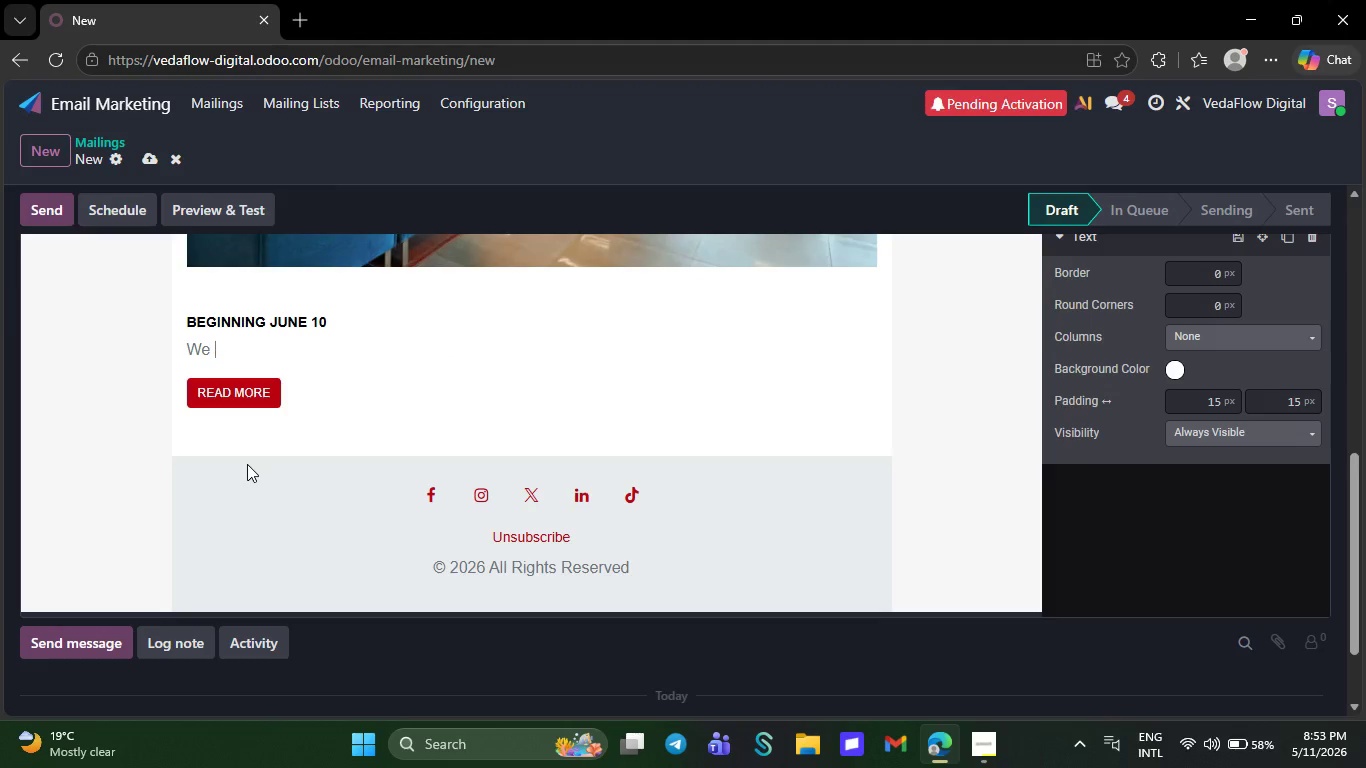 
key(Backspace)
 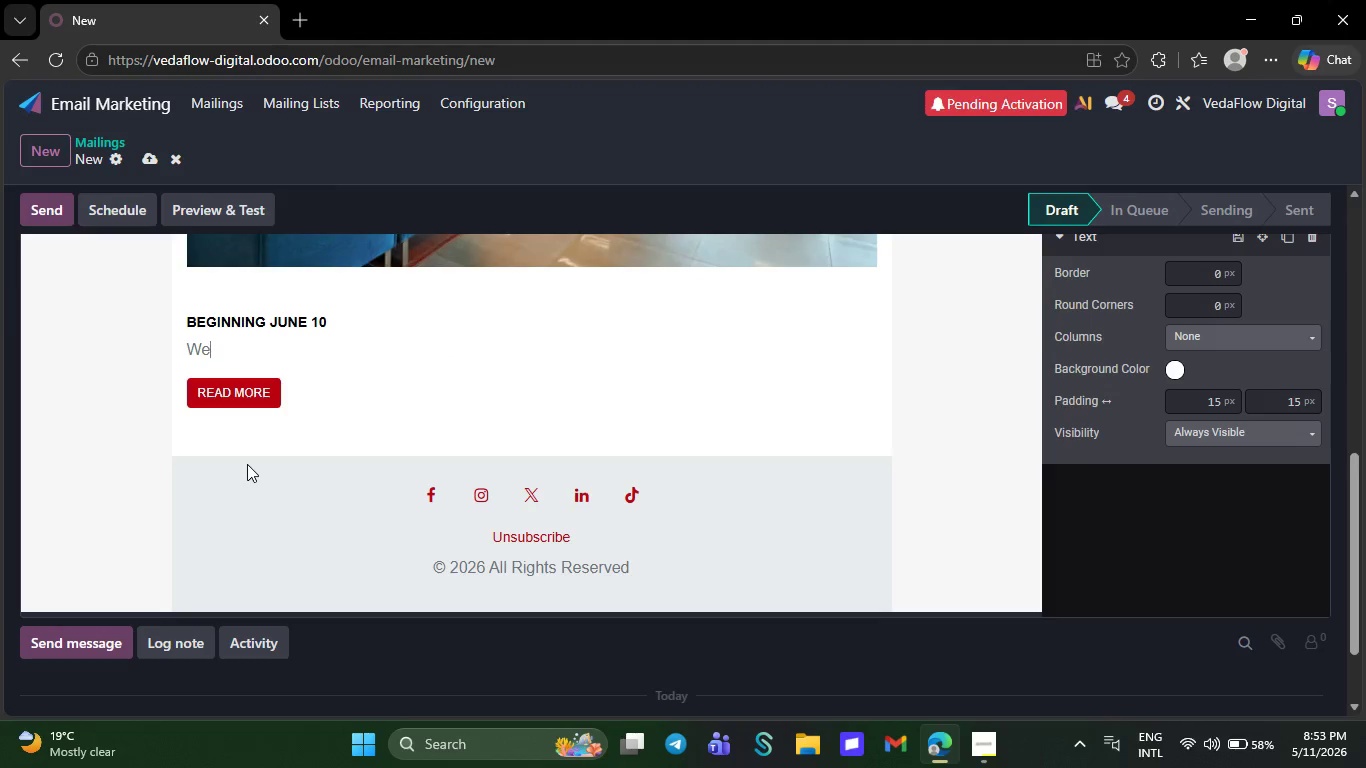 
key(Backspace)
 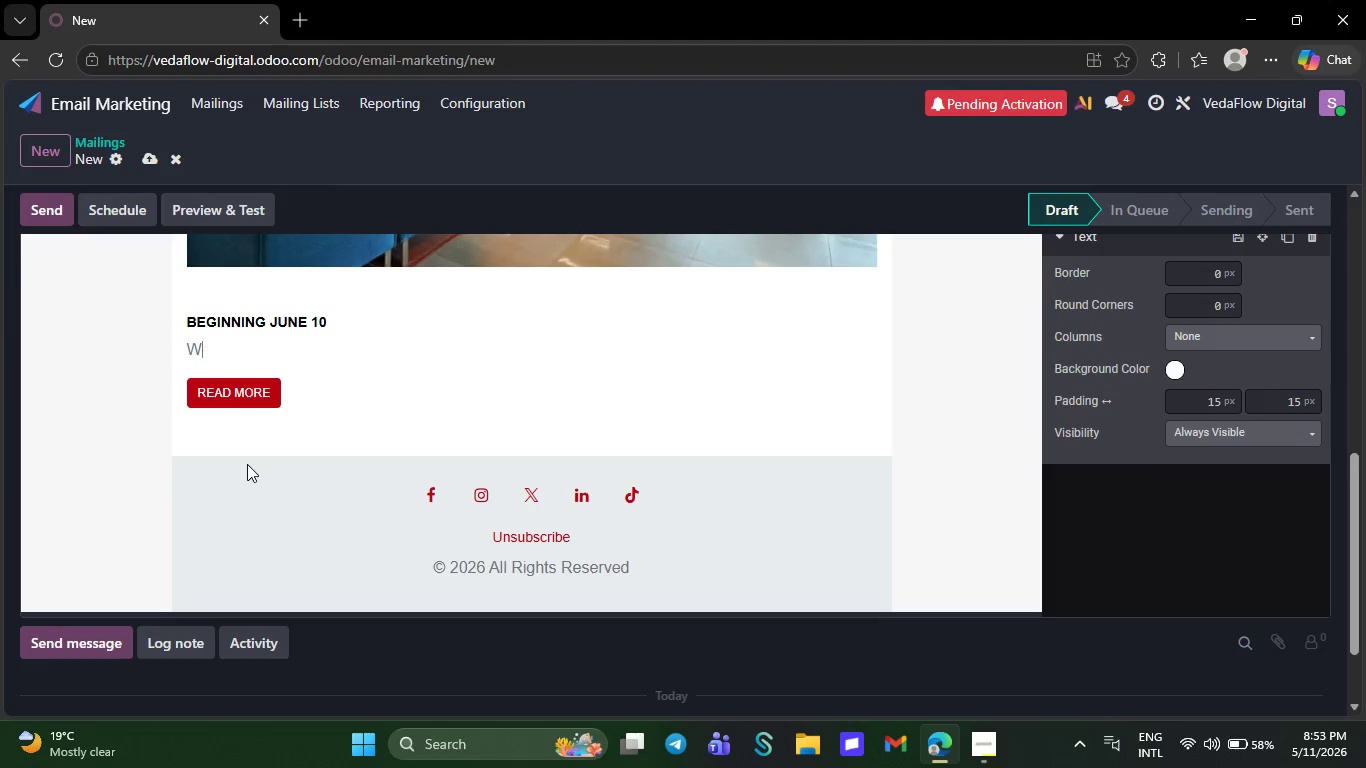 
key(Backspace)
 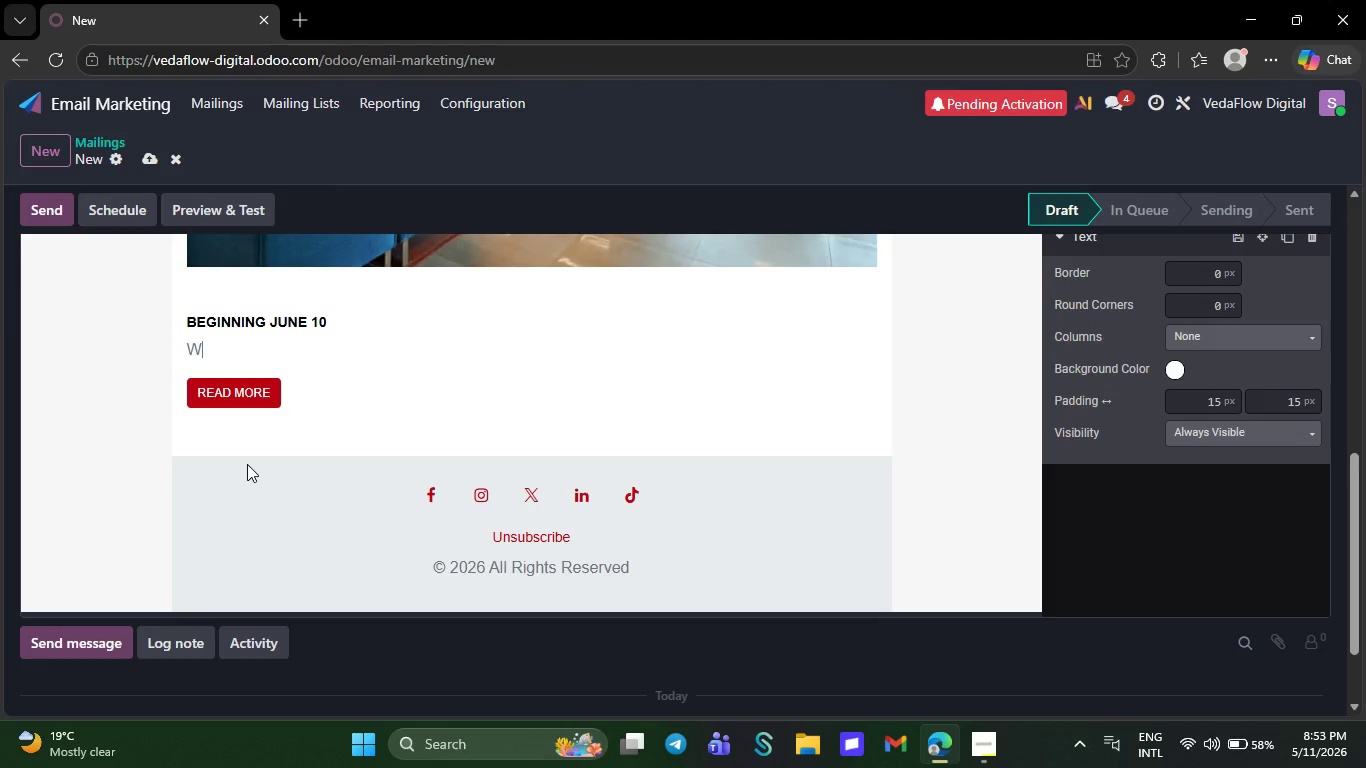 
key(Backspace)
 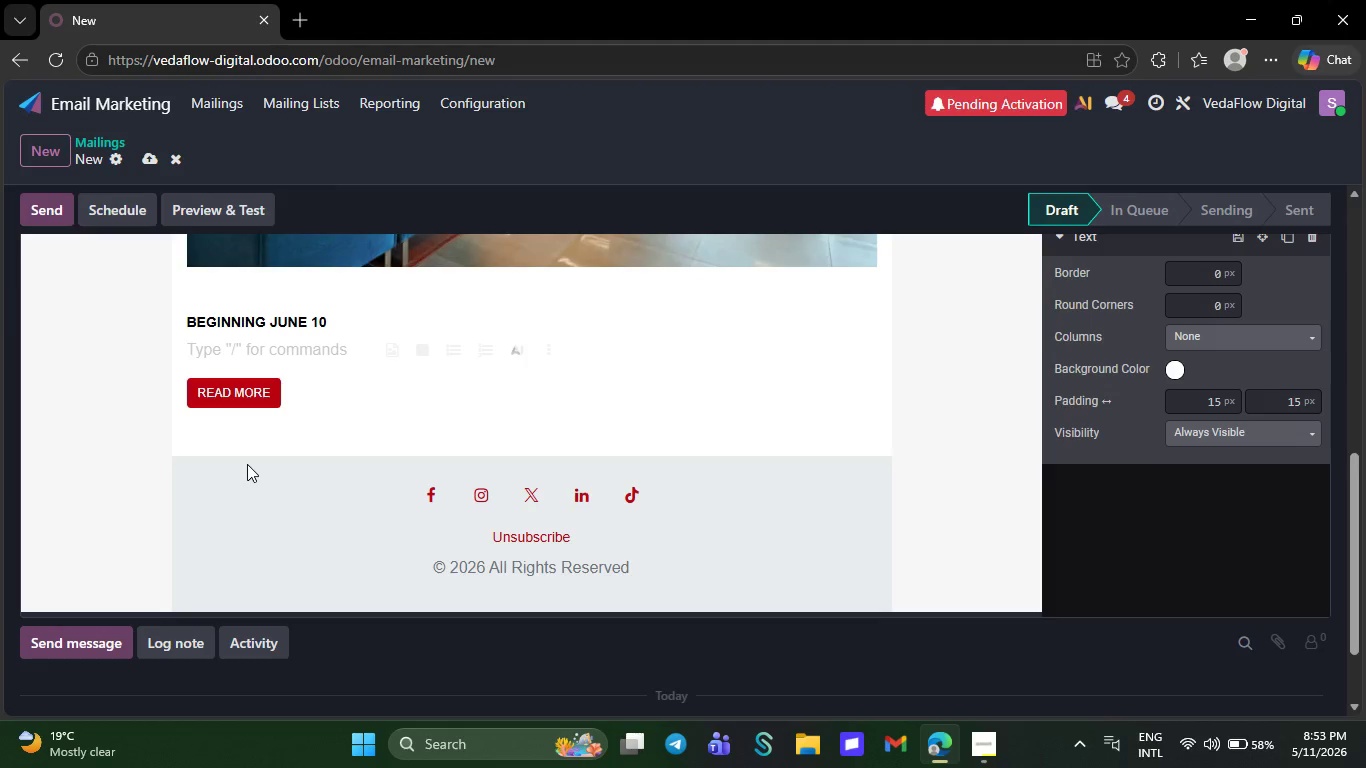 
key(CapsLock)
 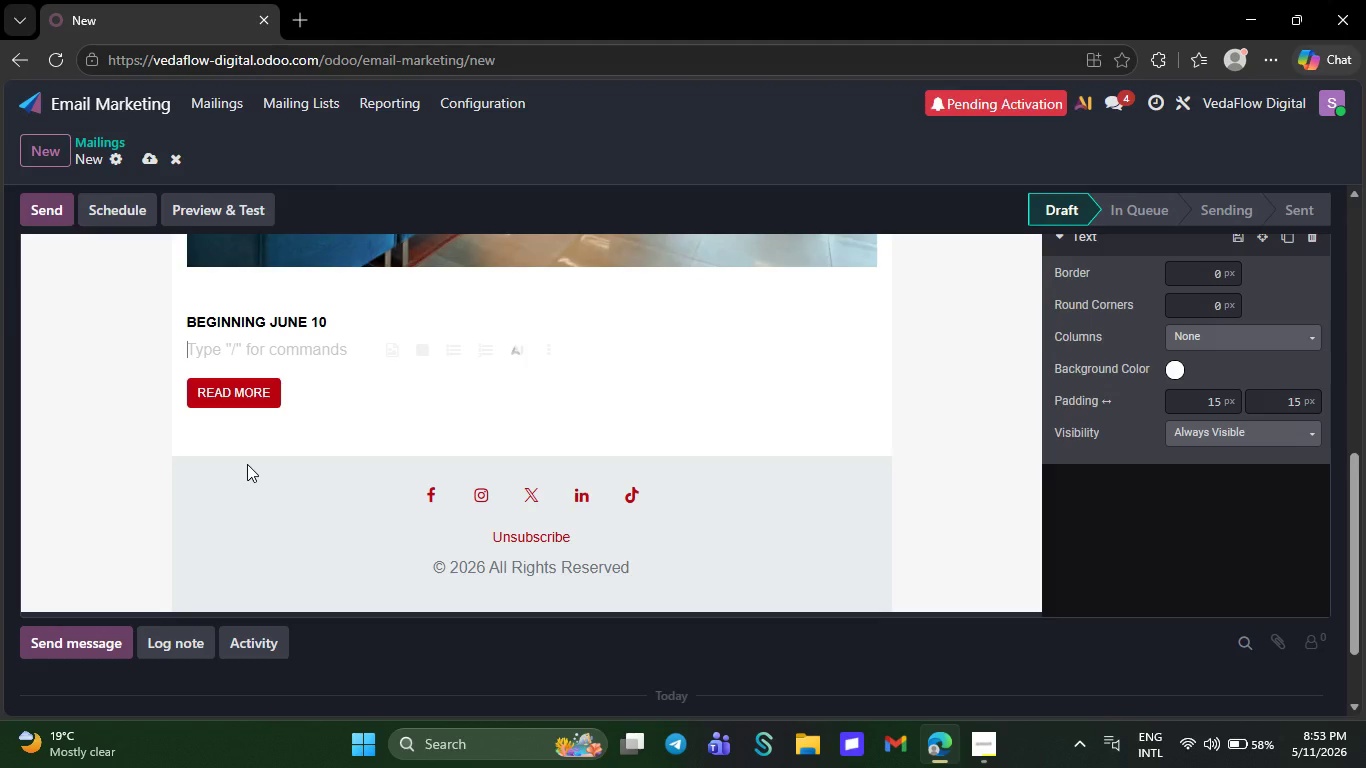 
key(I)
 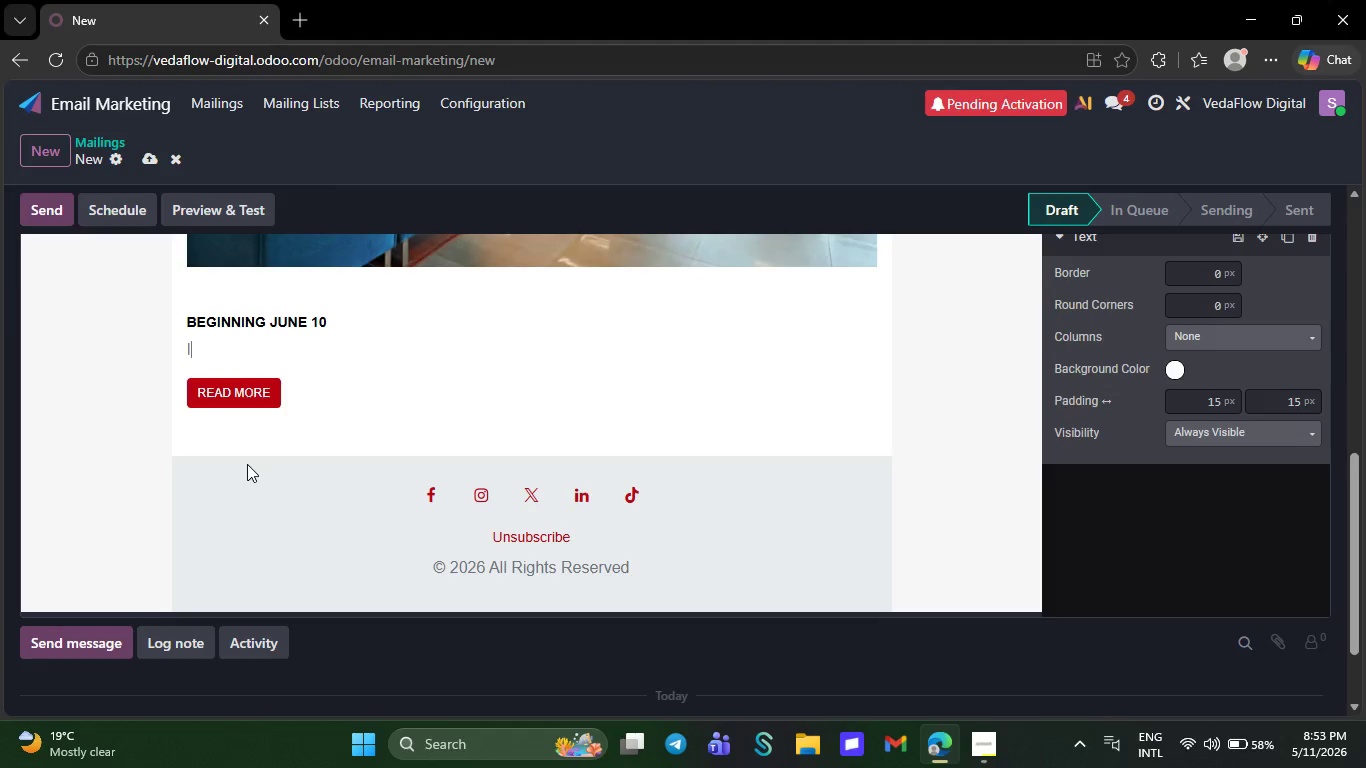 
key(CapsLock)
 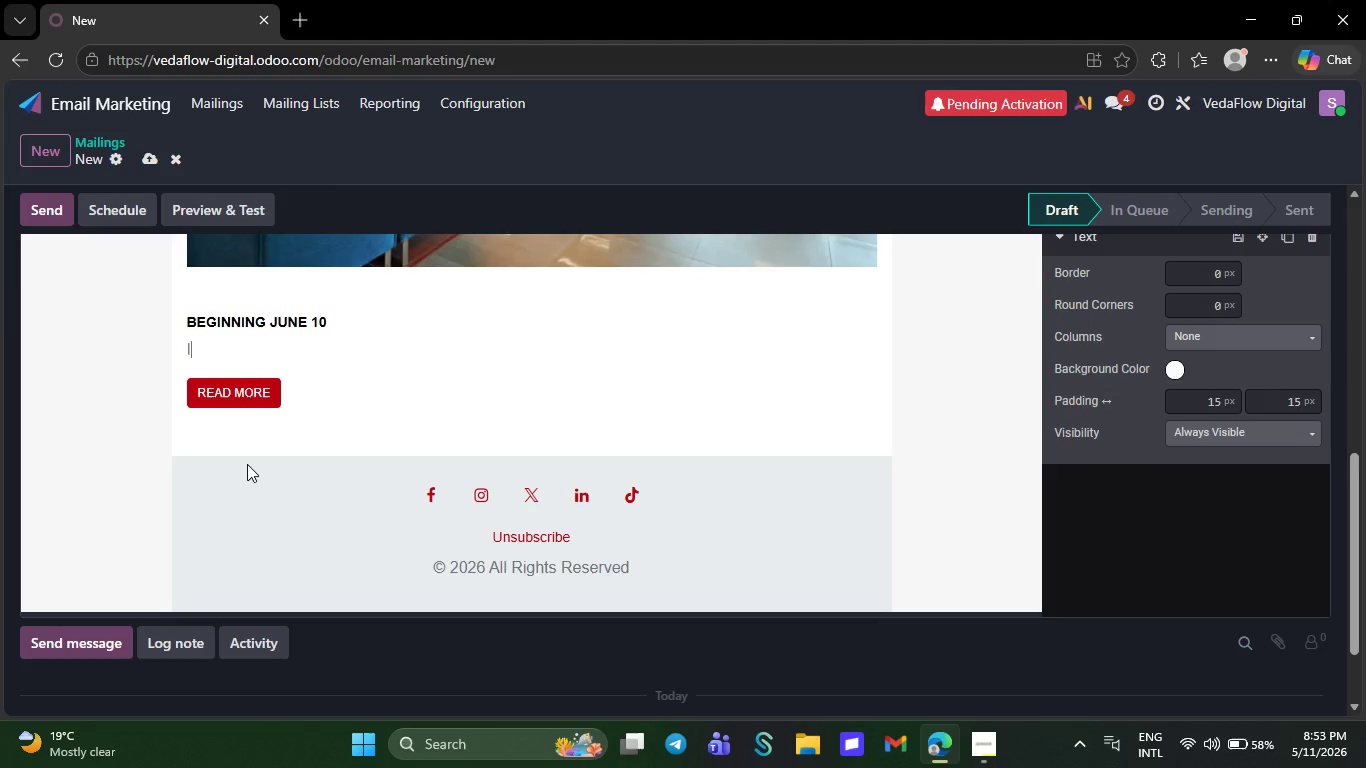 
key(T)
 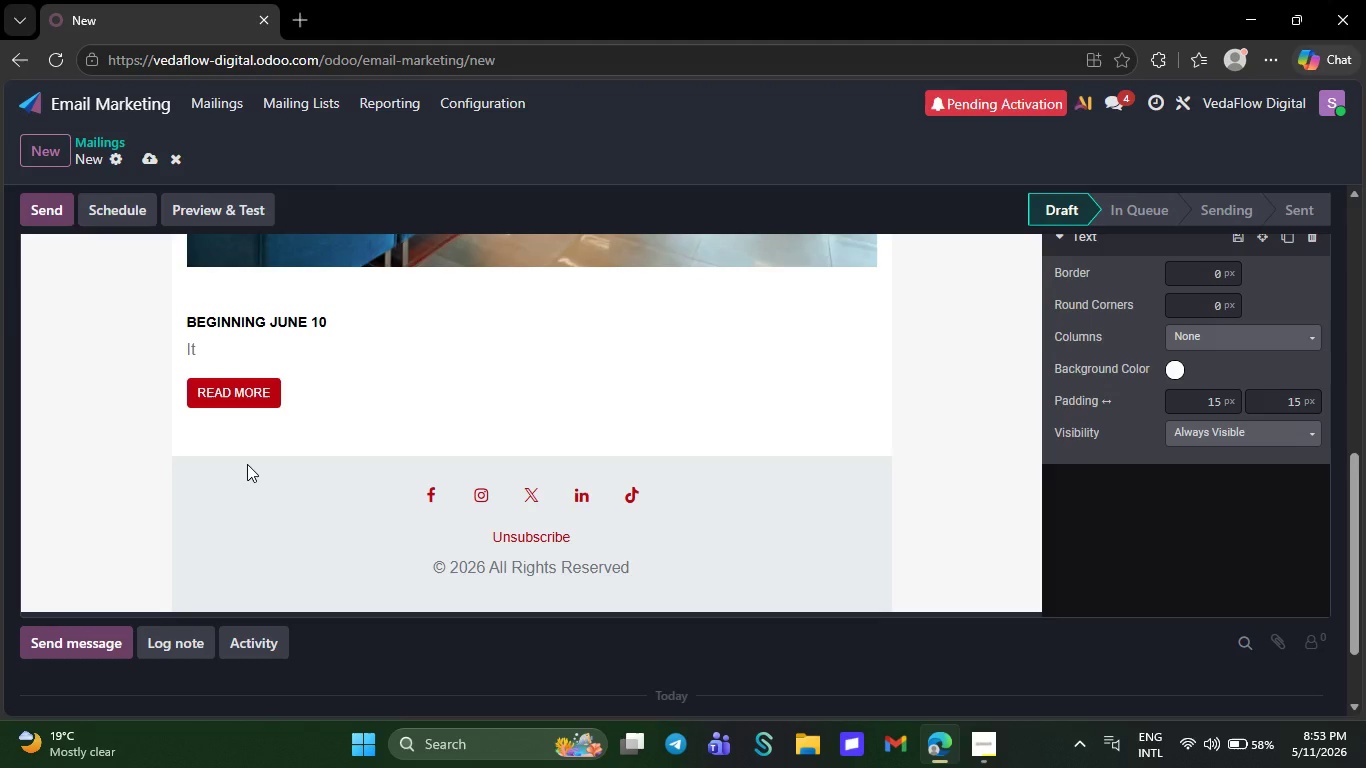 
key(Quote)
 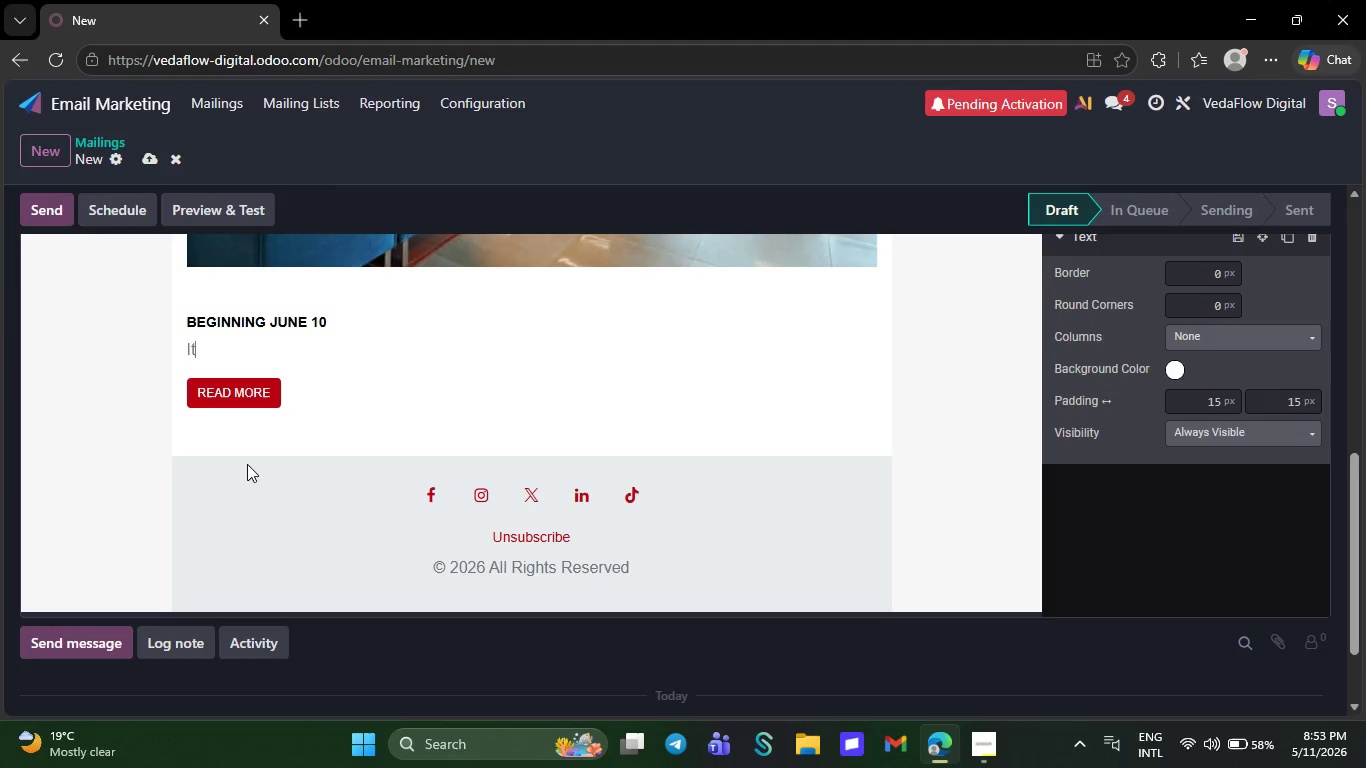 
key(S)
 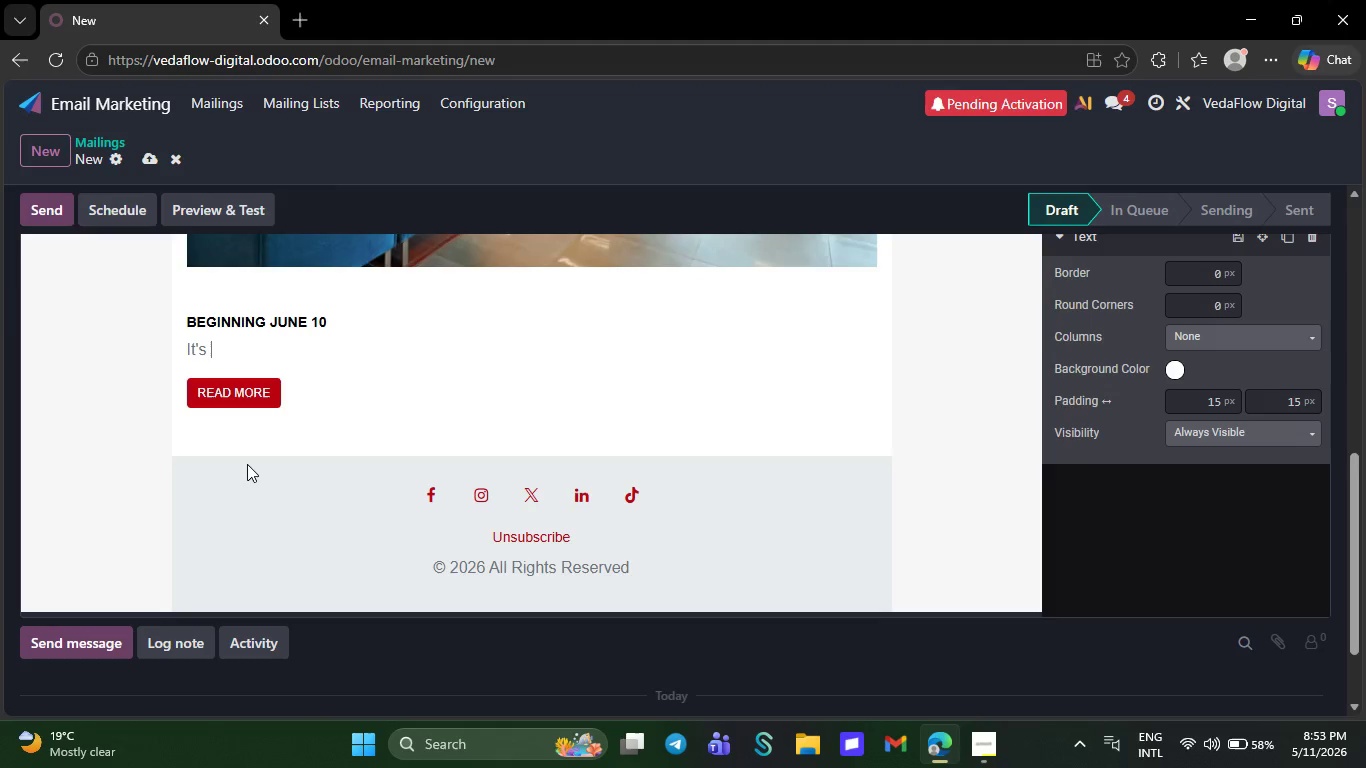 
key(Space)
 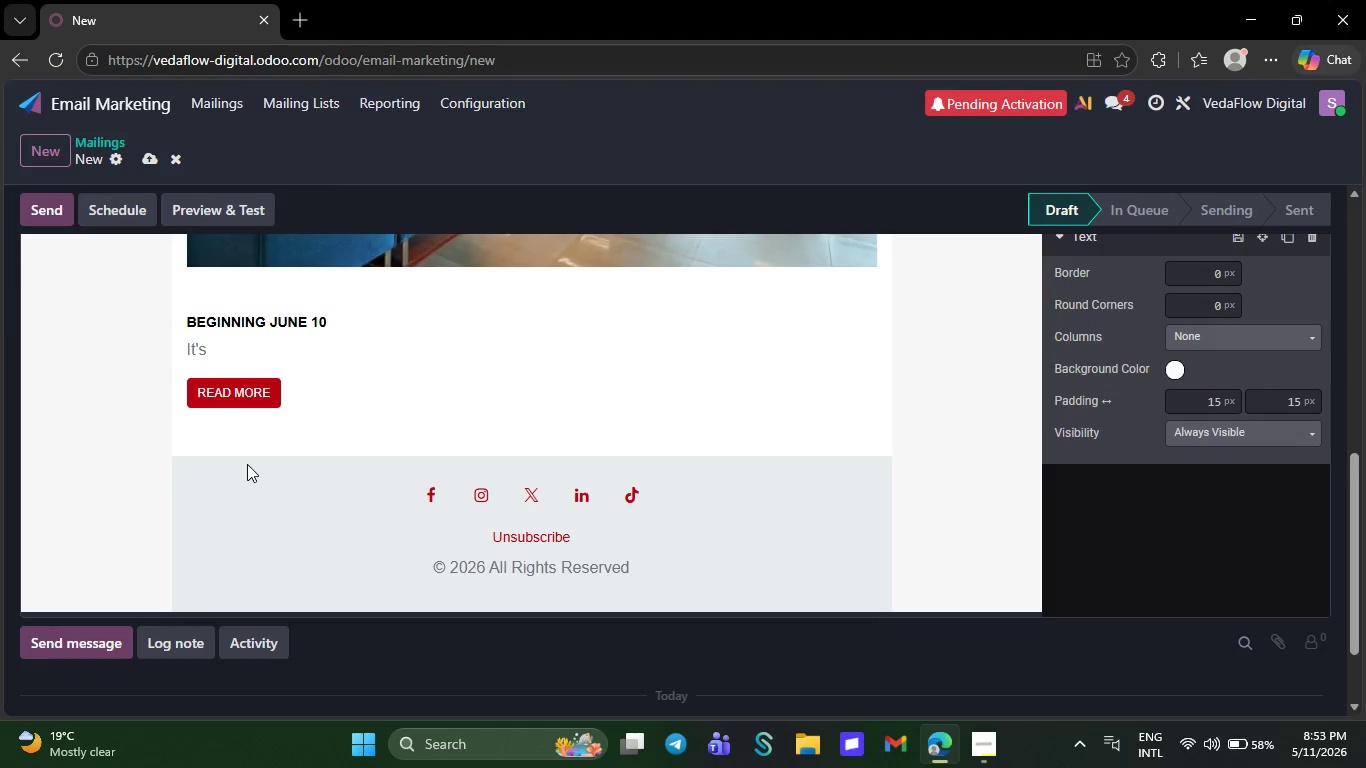 
type(been a little )
 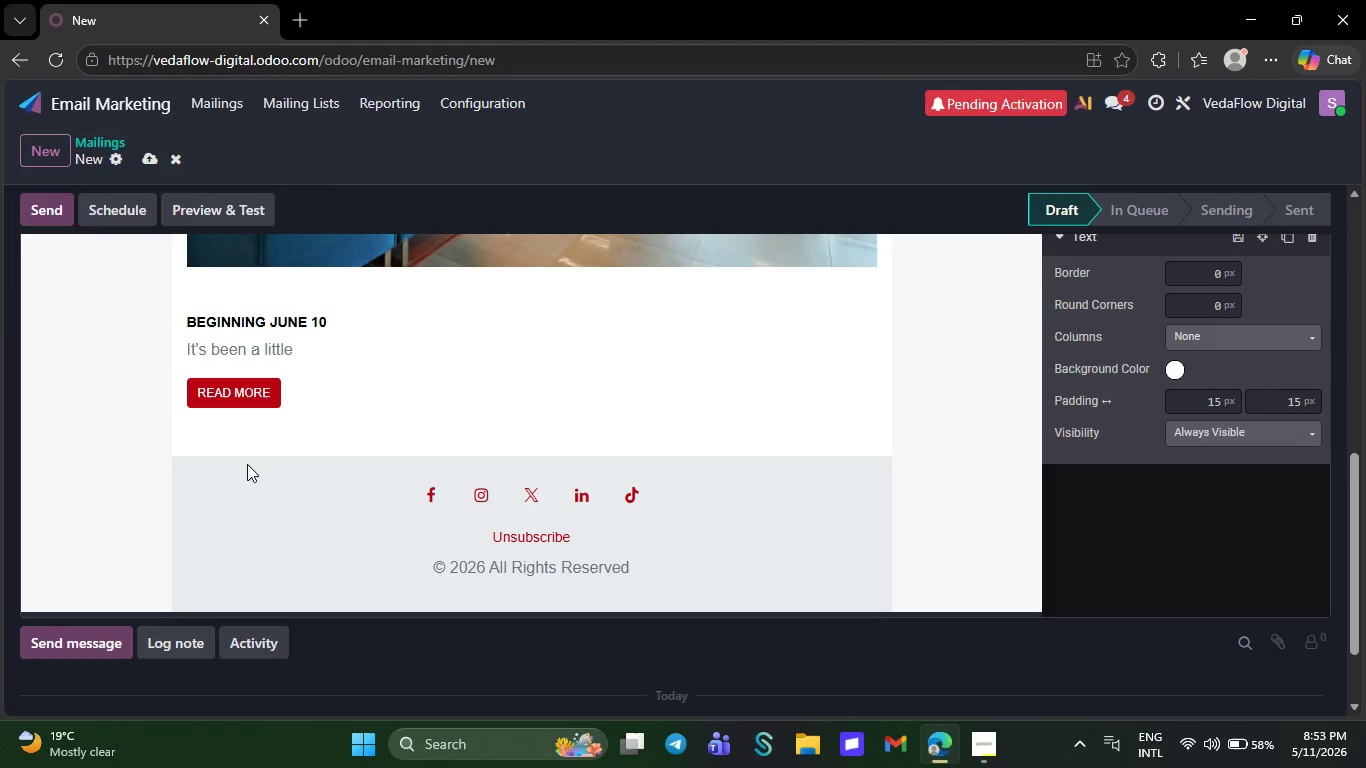 
wait(8.92)
 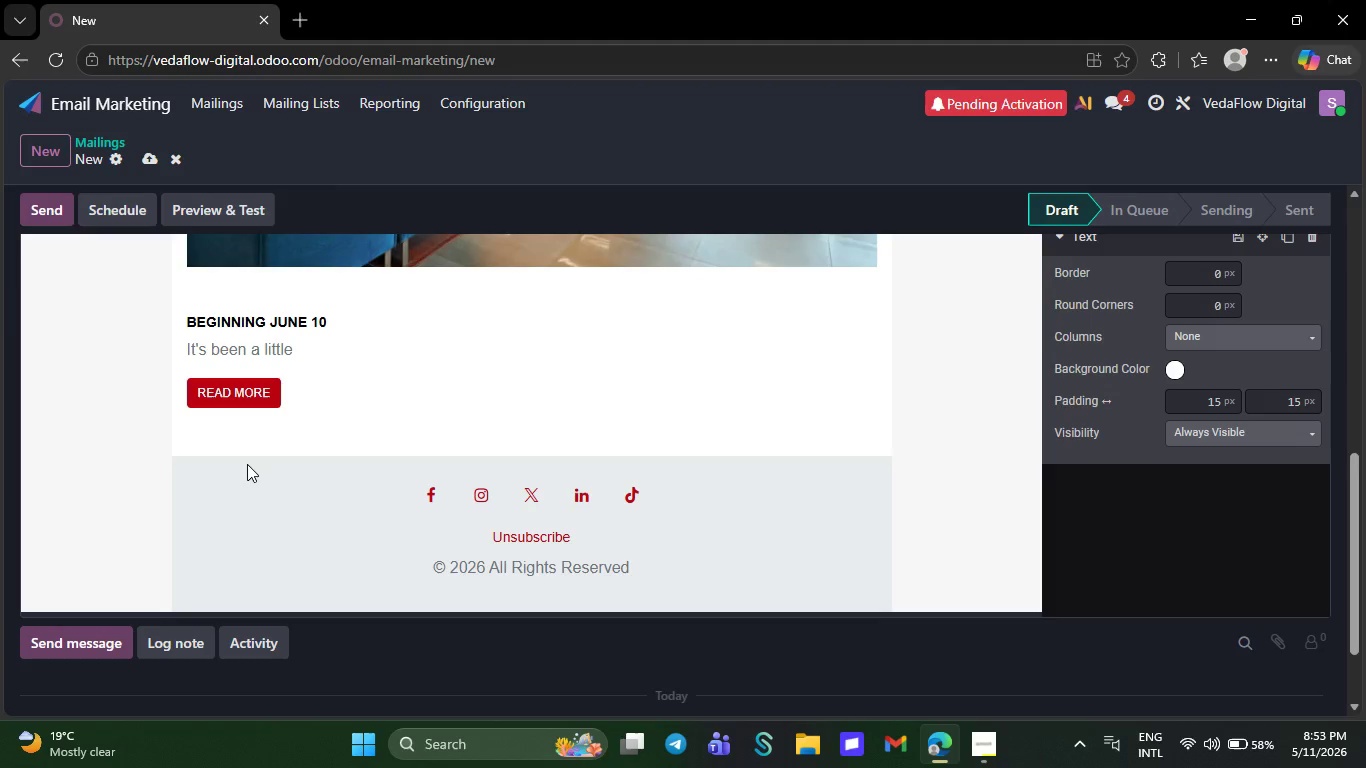 
type(while )
 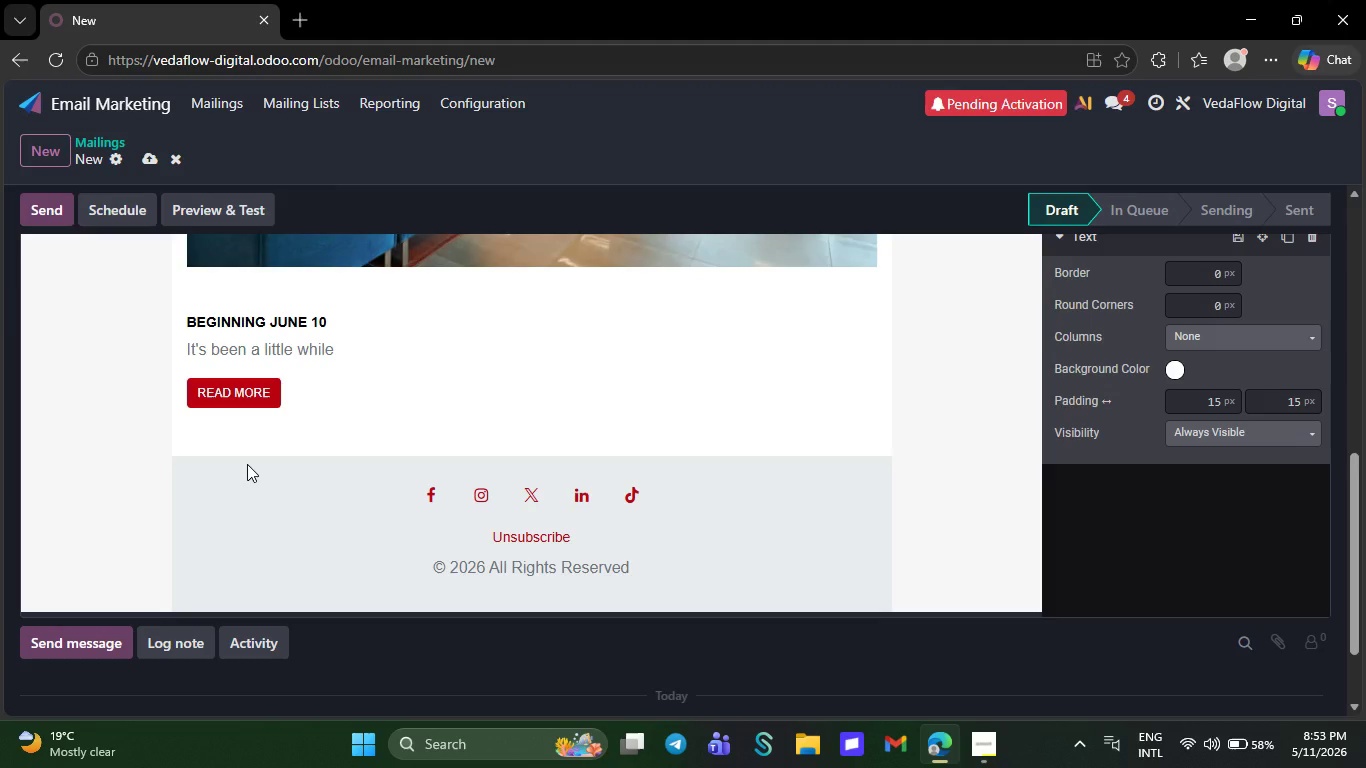 
type(since your last visit, and )
 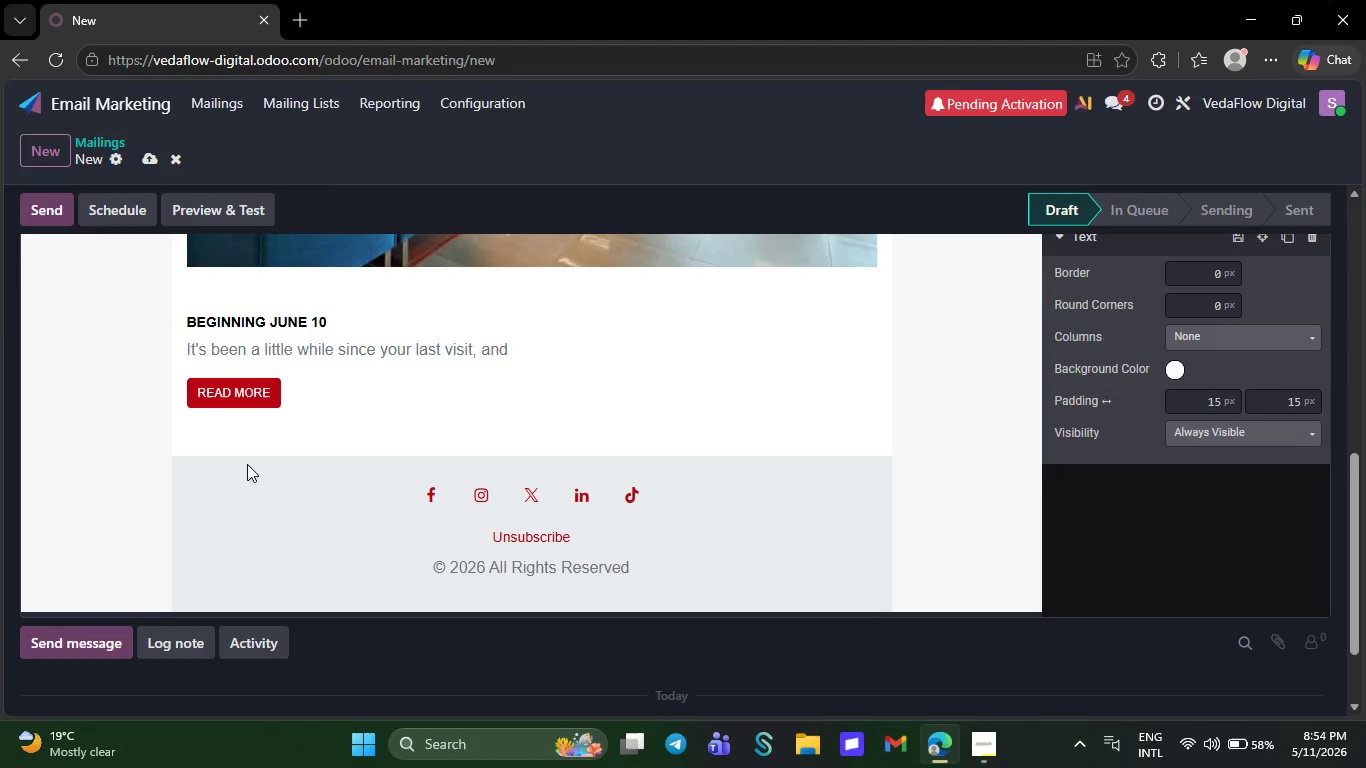 
wait(7.88)
 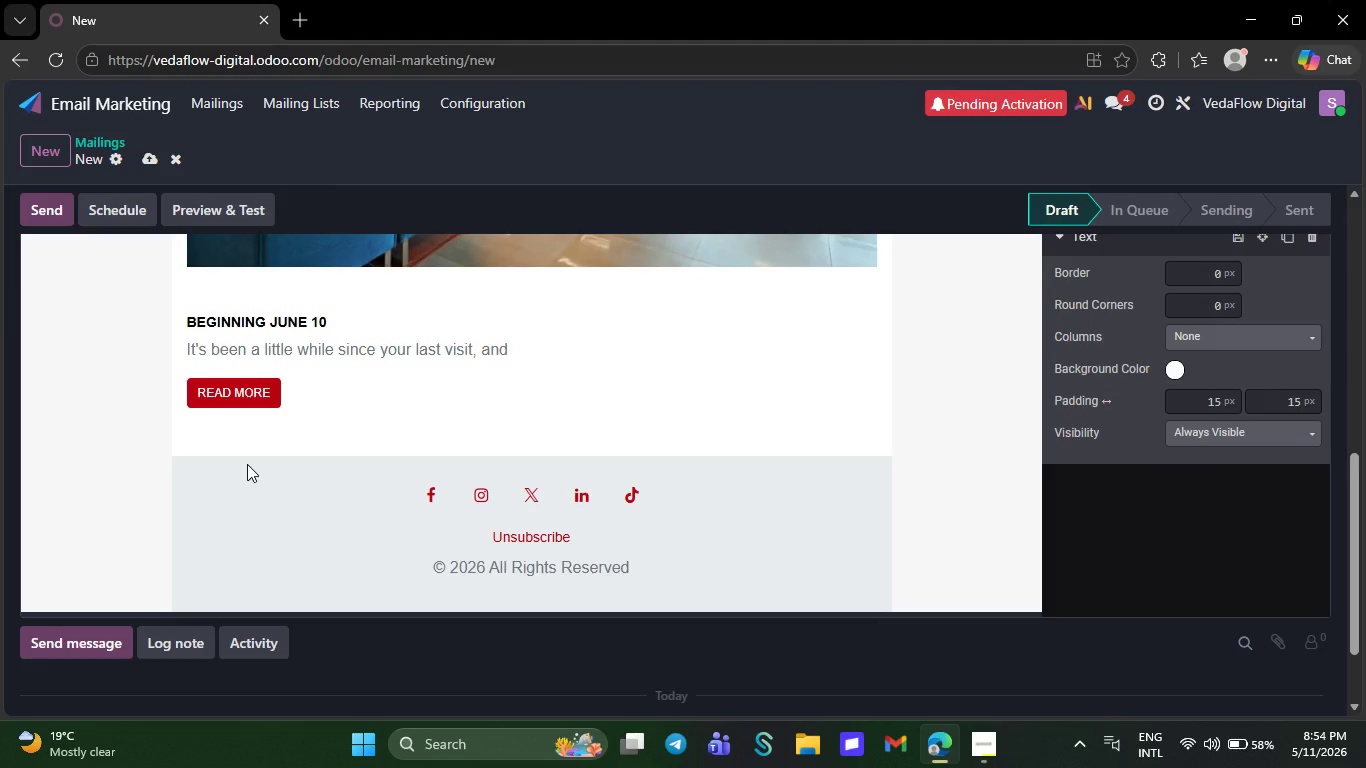 
type(our )
 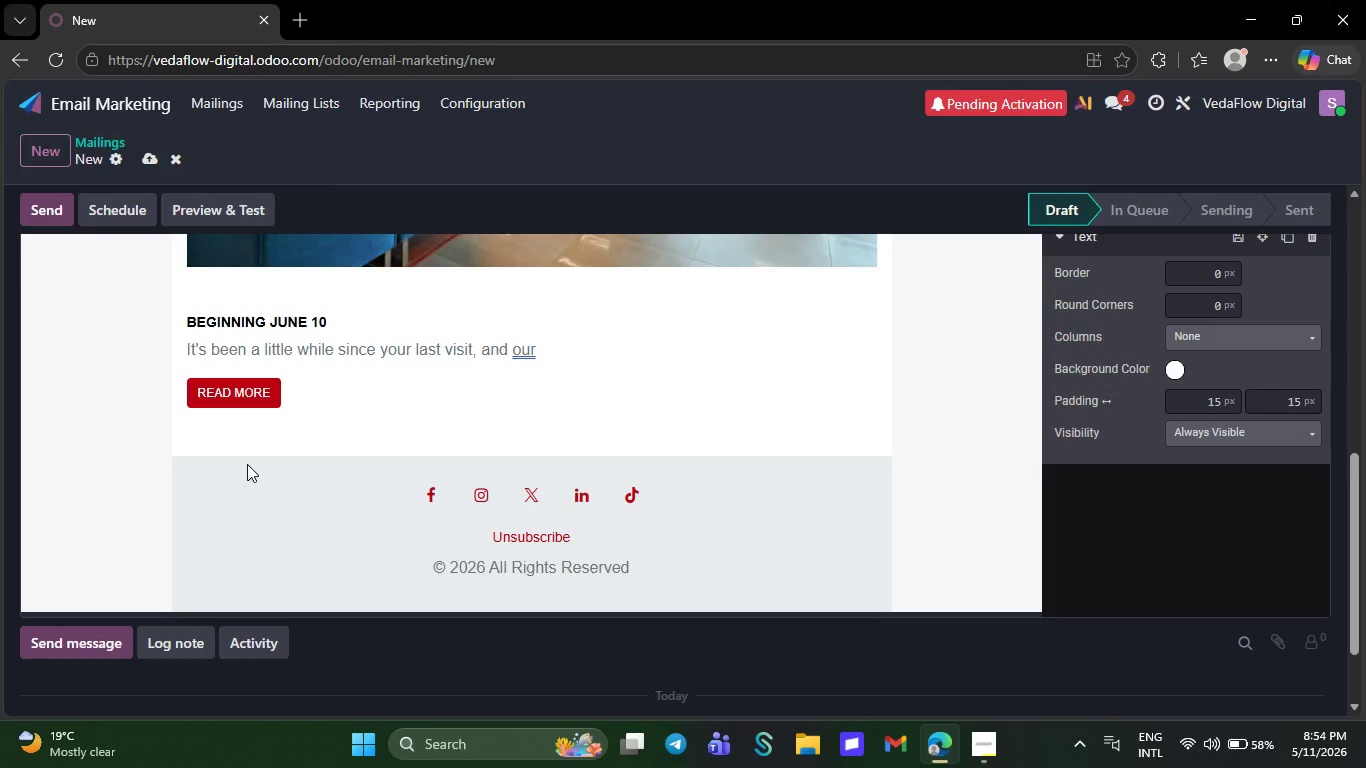 
type(team wanted )
 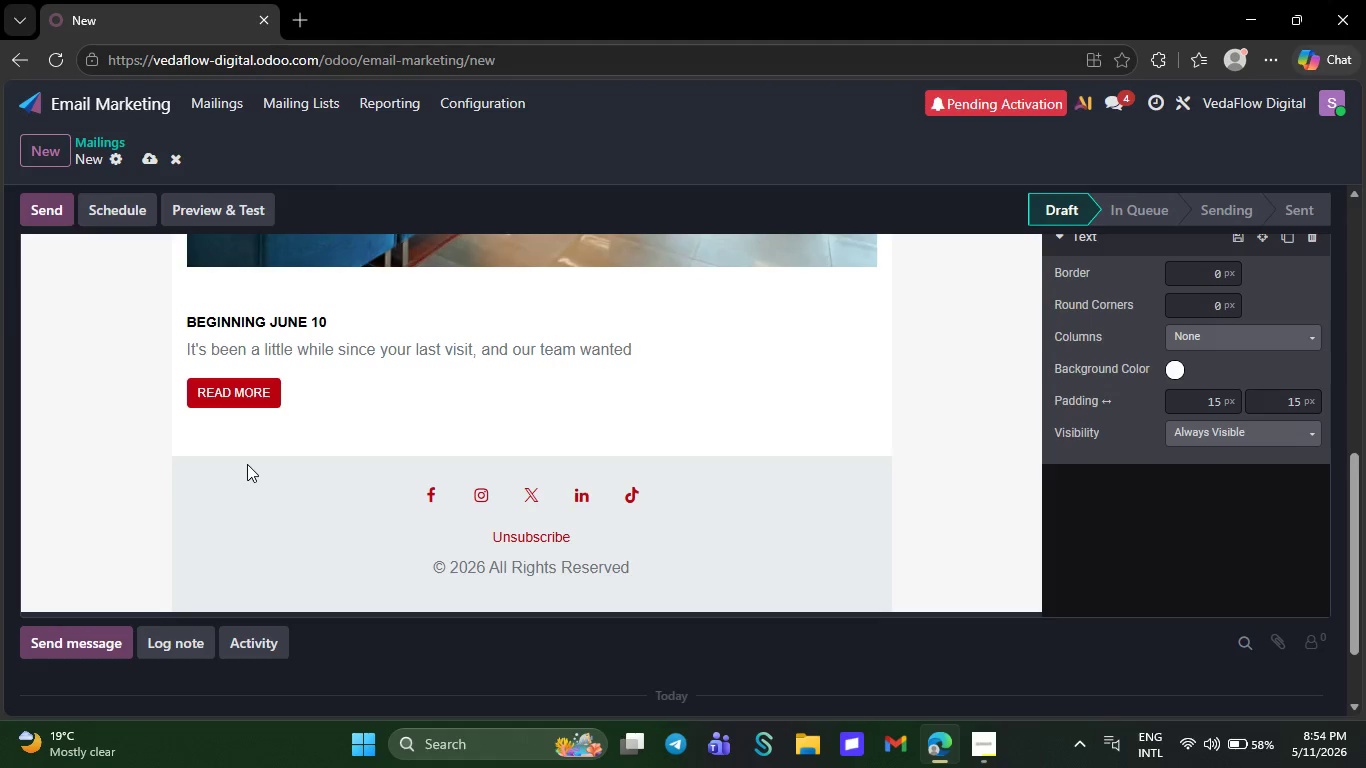 
type(to personally)
 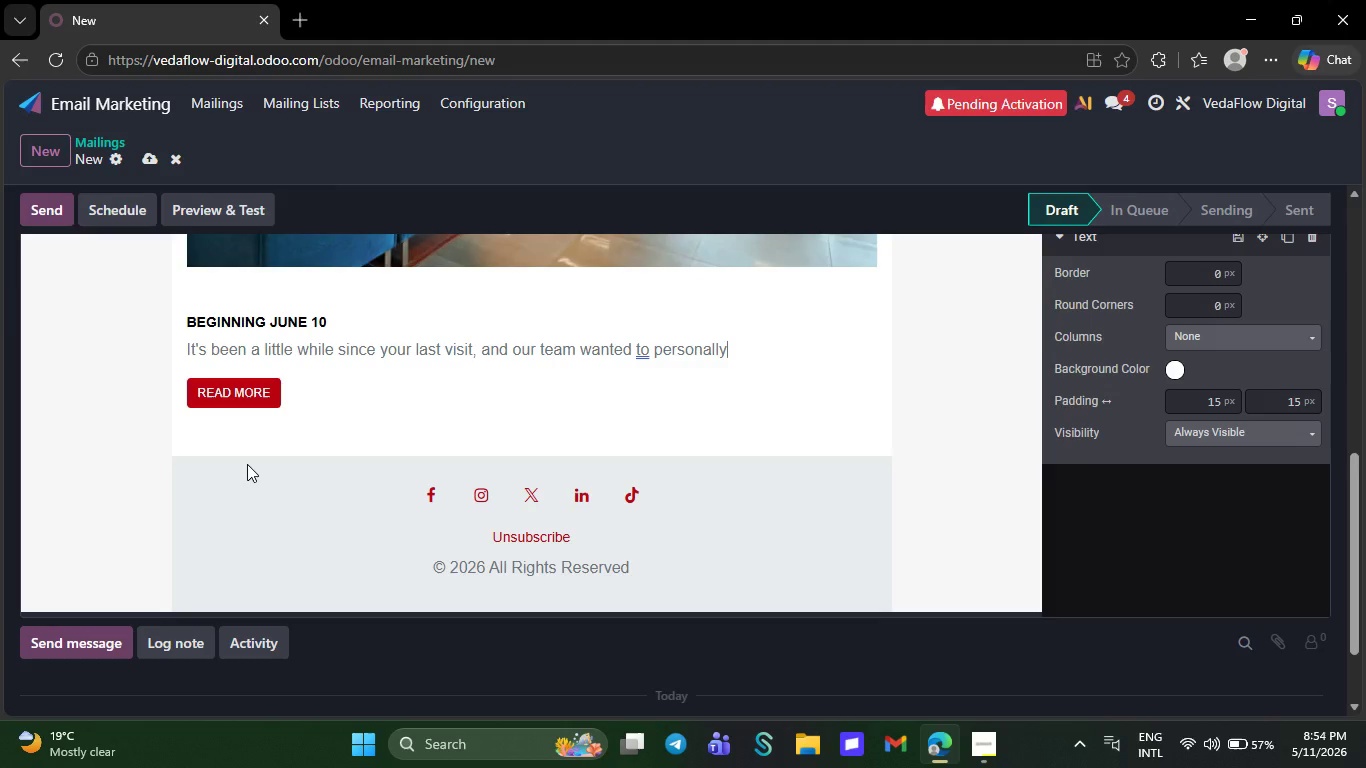 
wait(14.62)
 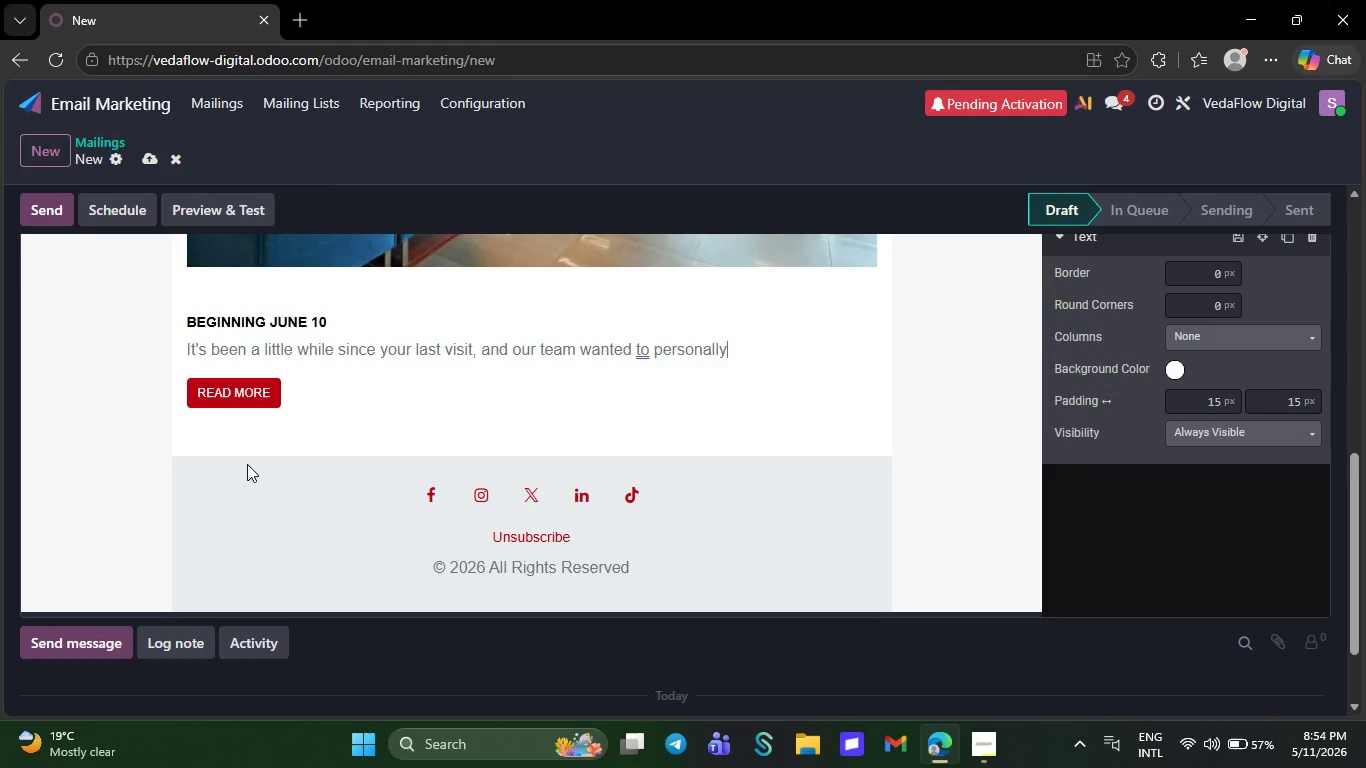 
type(check in.)
key(NumpadEnter)
key(Backspace)
 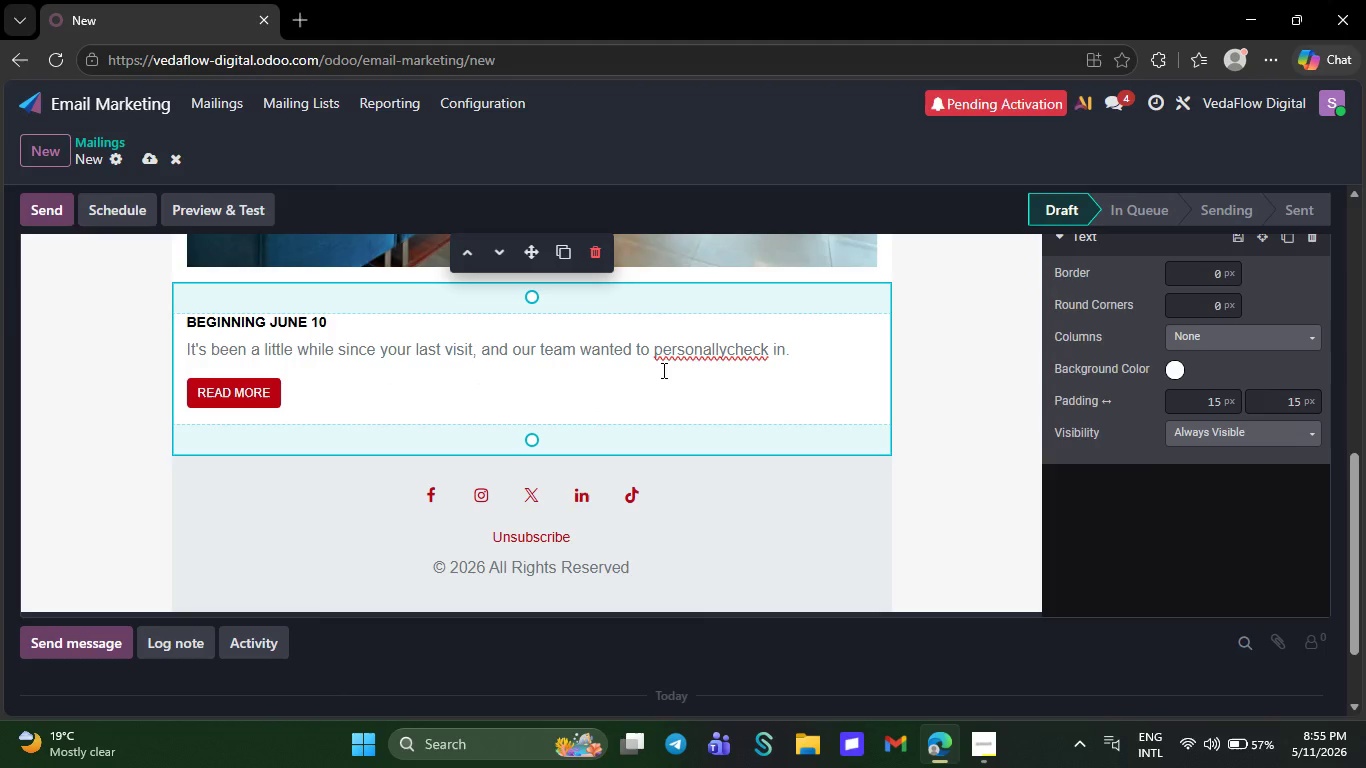 
right_click([706, 348])
 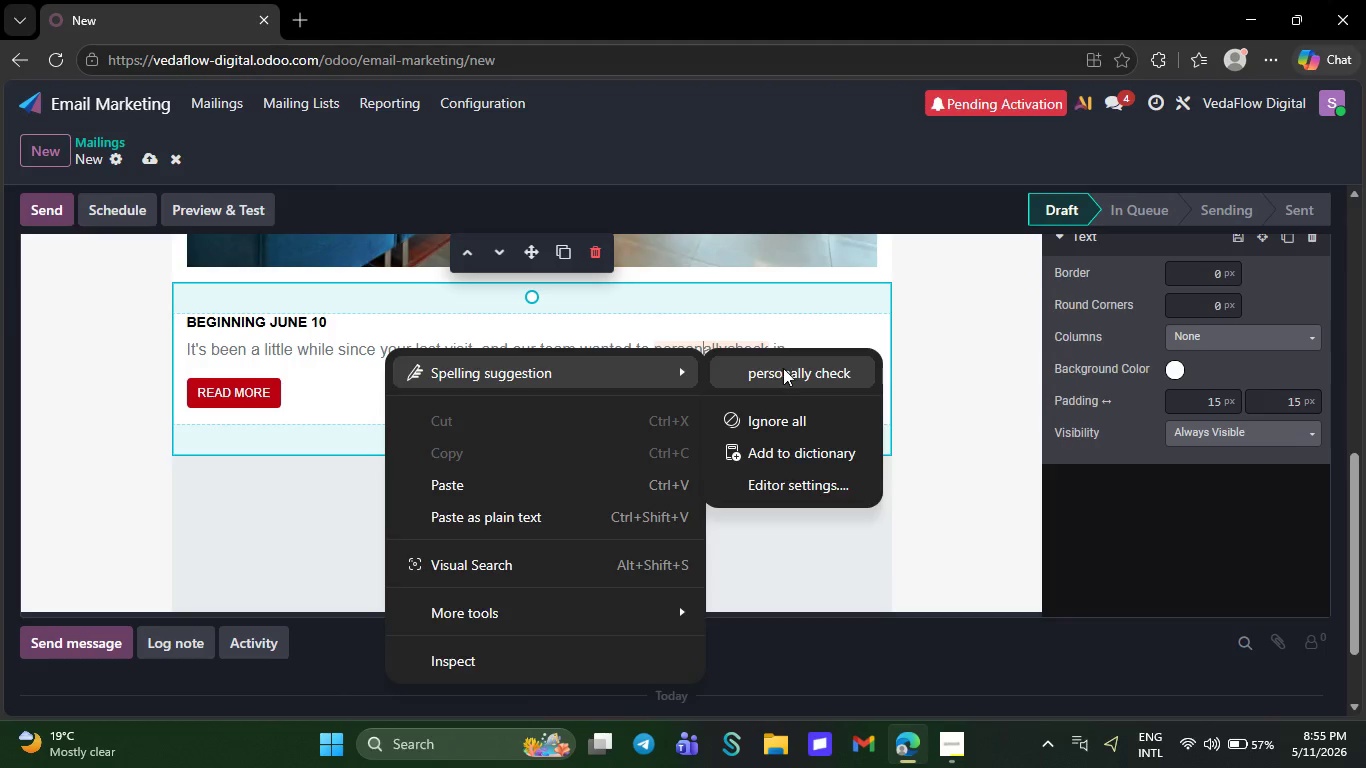 
left_click([784, 368])
 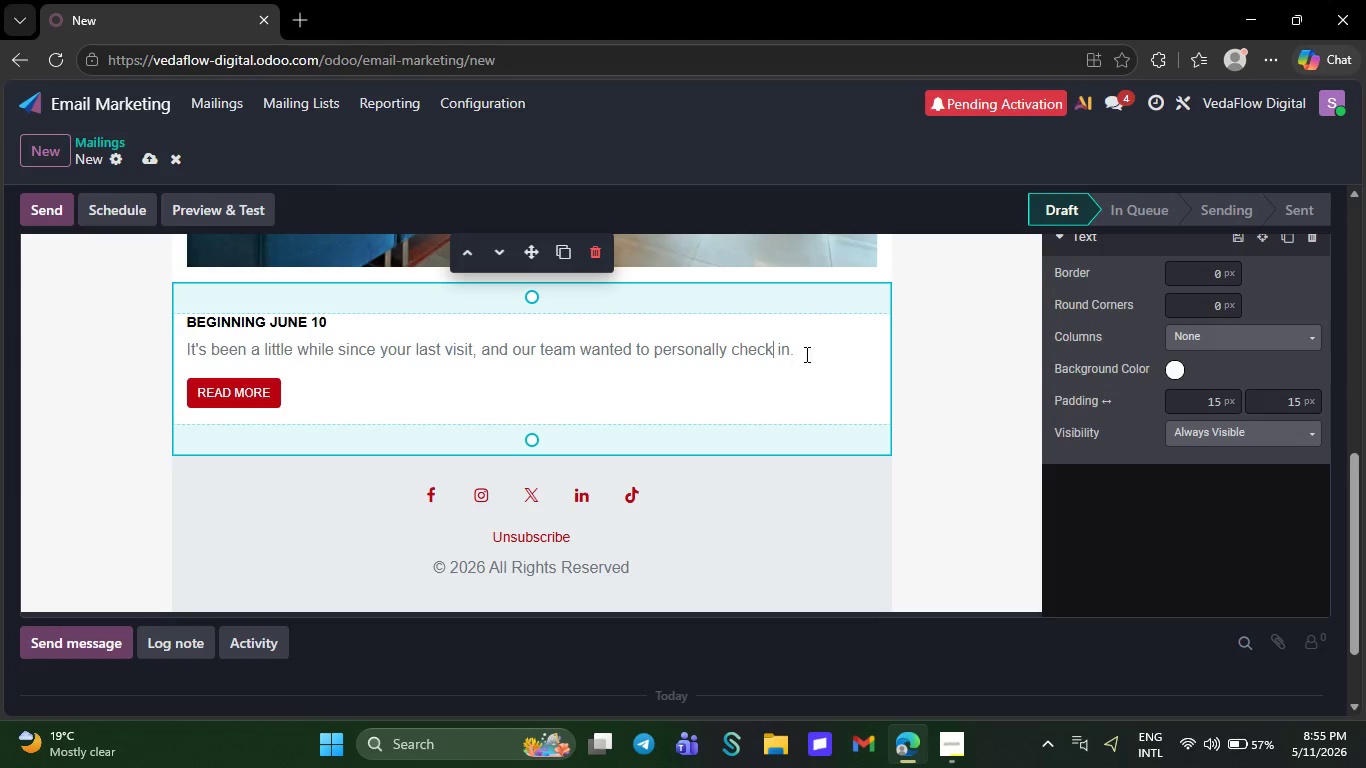 
left_click([810, 352])
 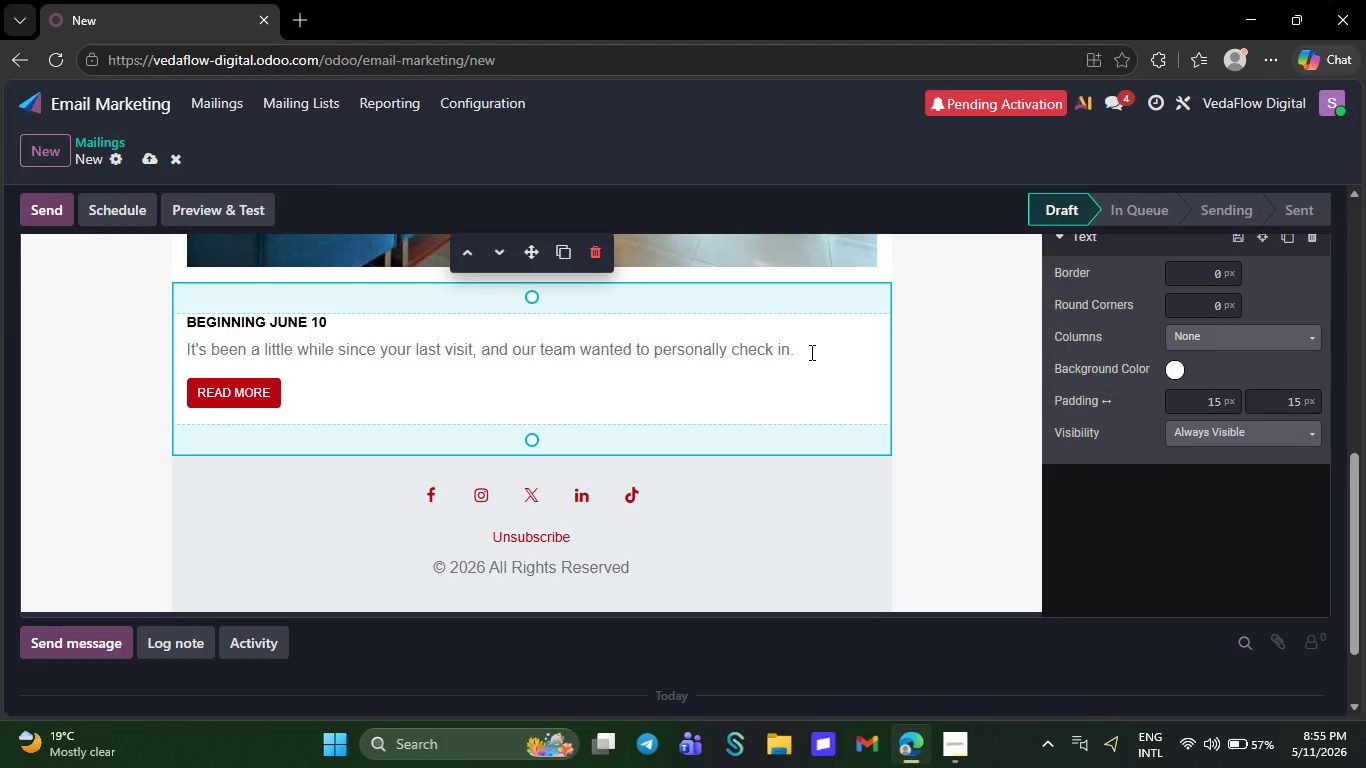 
key(Space)
 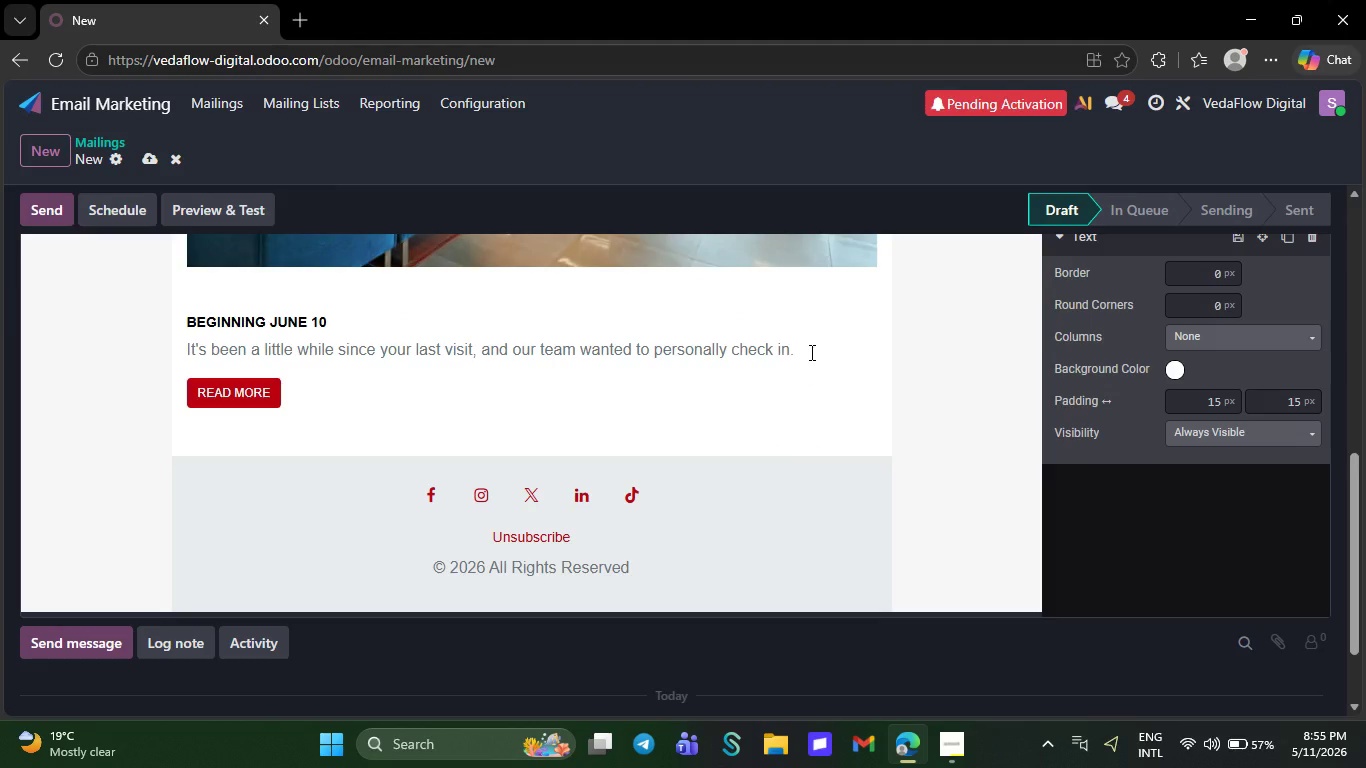 
key(Backquote)
 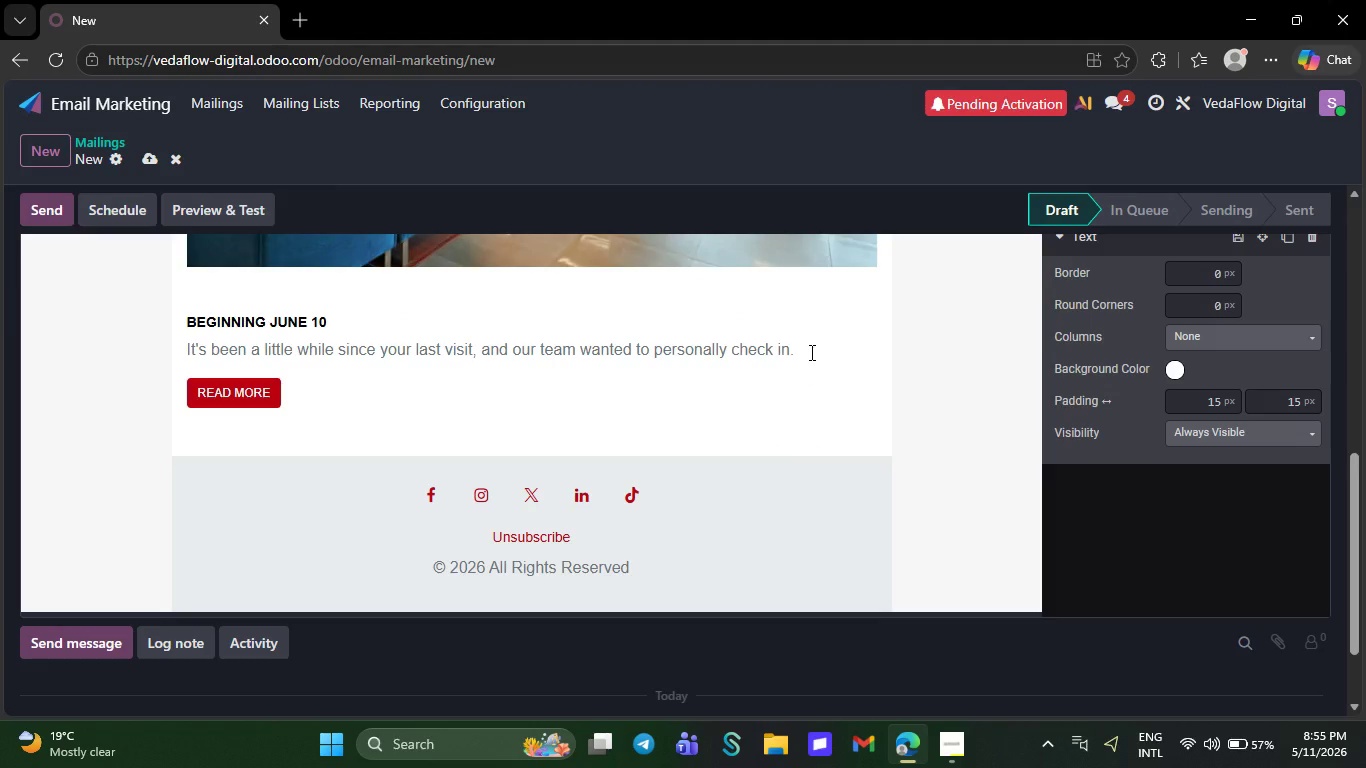 
key(Shift+ShiftRight)
 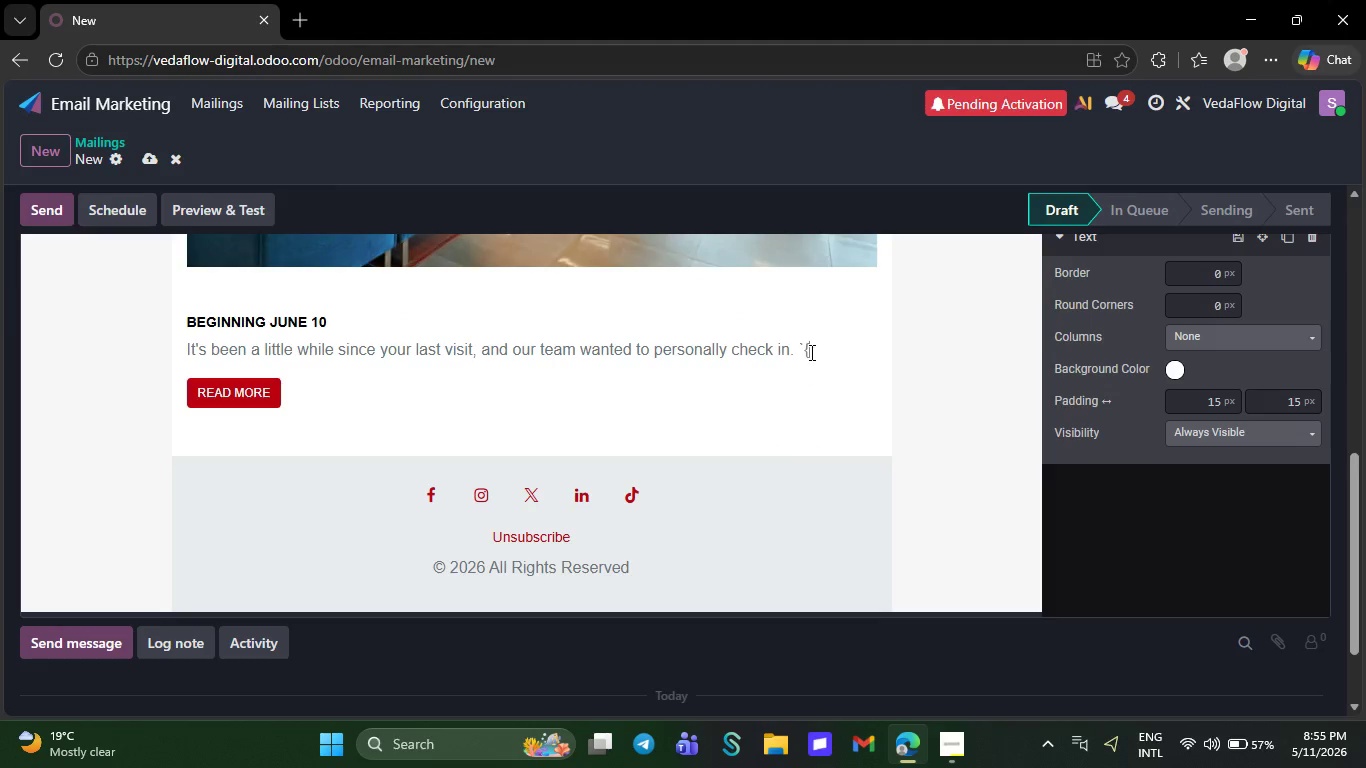 
key(Shift+BracketLeft)
 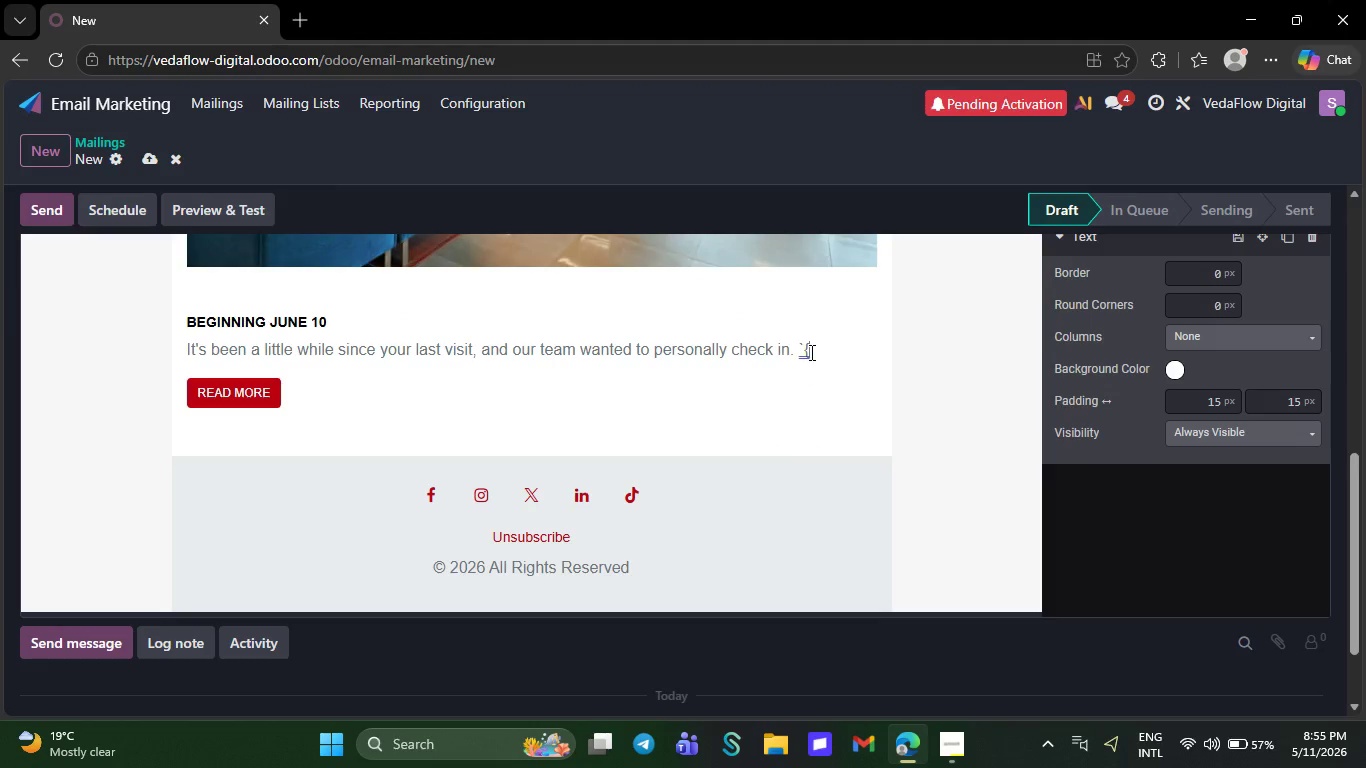 
key(Shift+ShiftRight)
 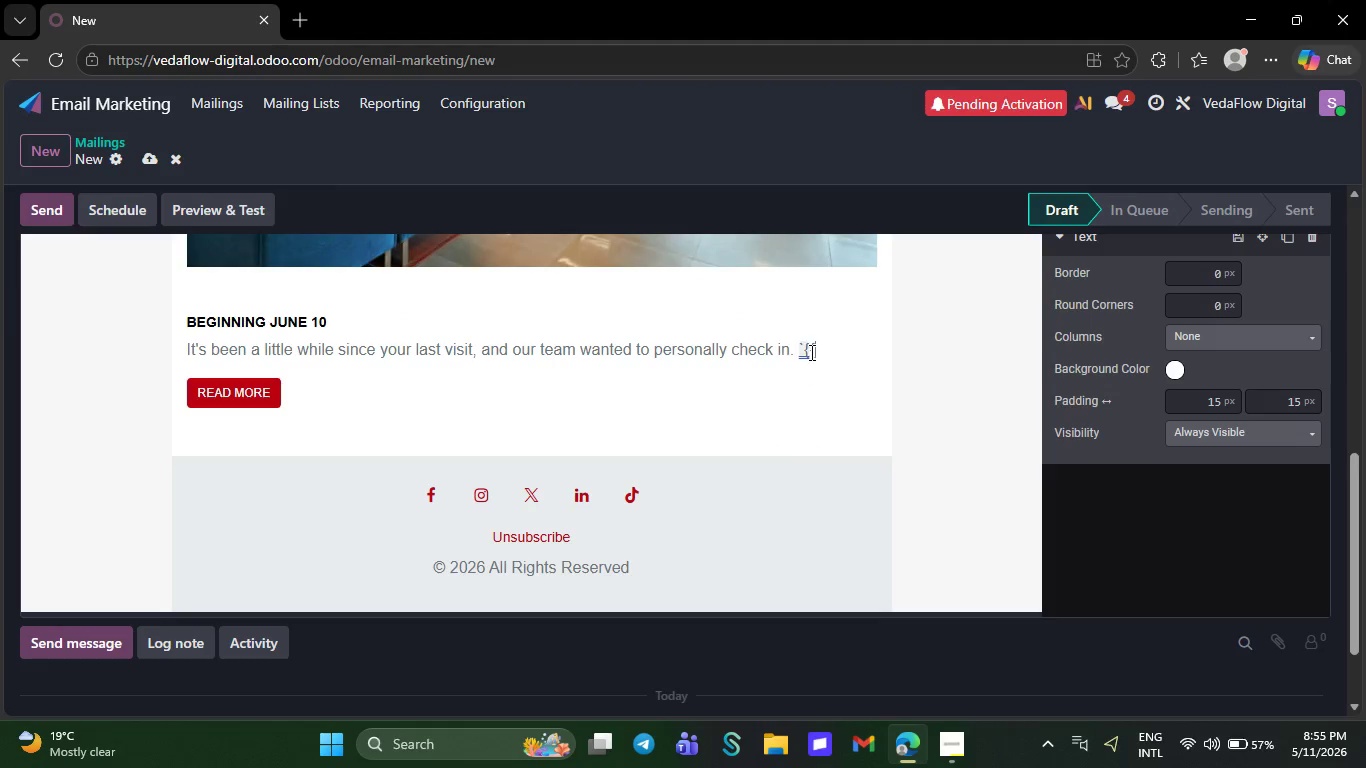 
key(Shift+BracketLeft)
 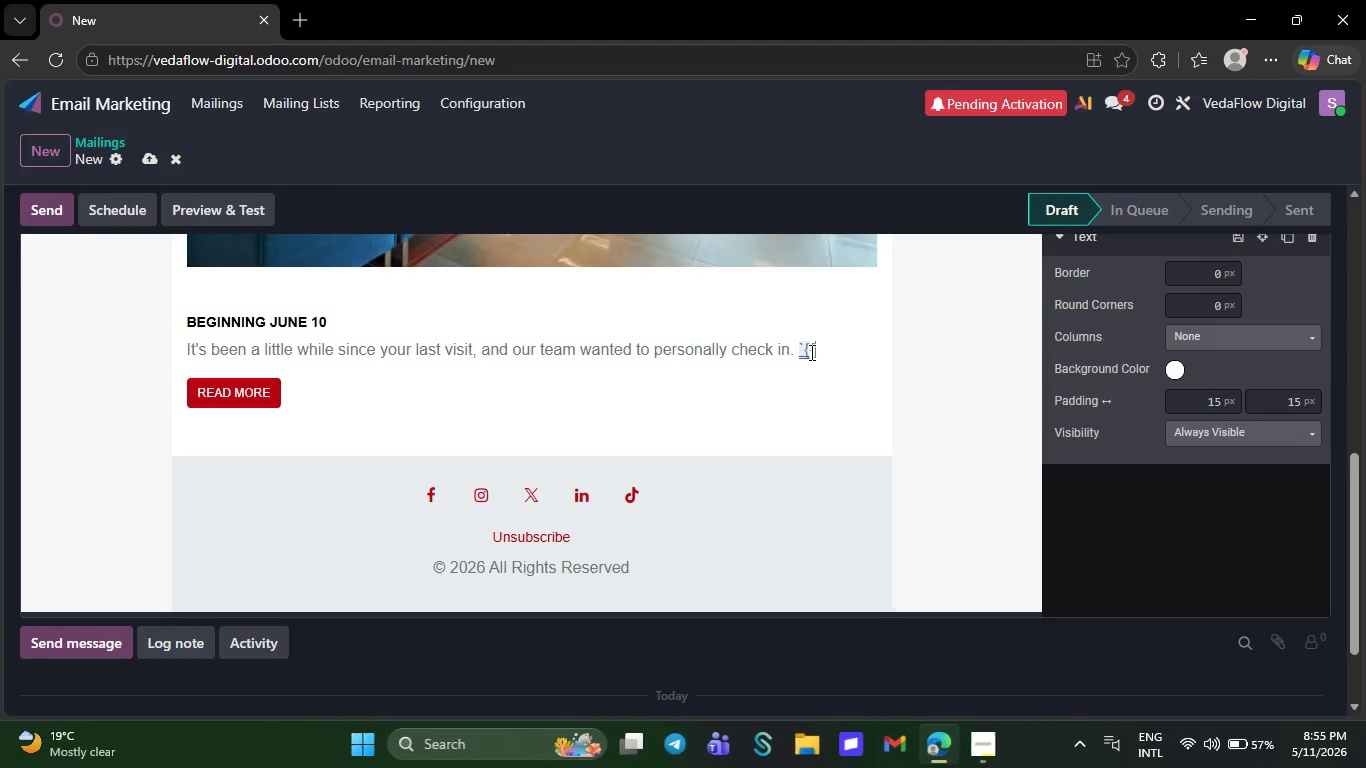 
wait(5.66)
 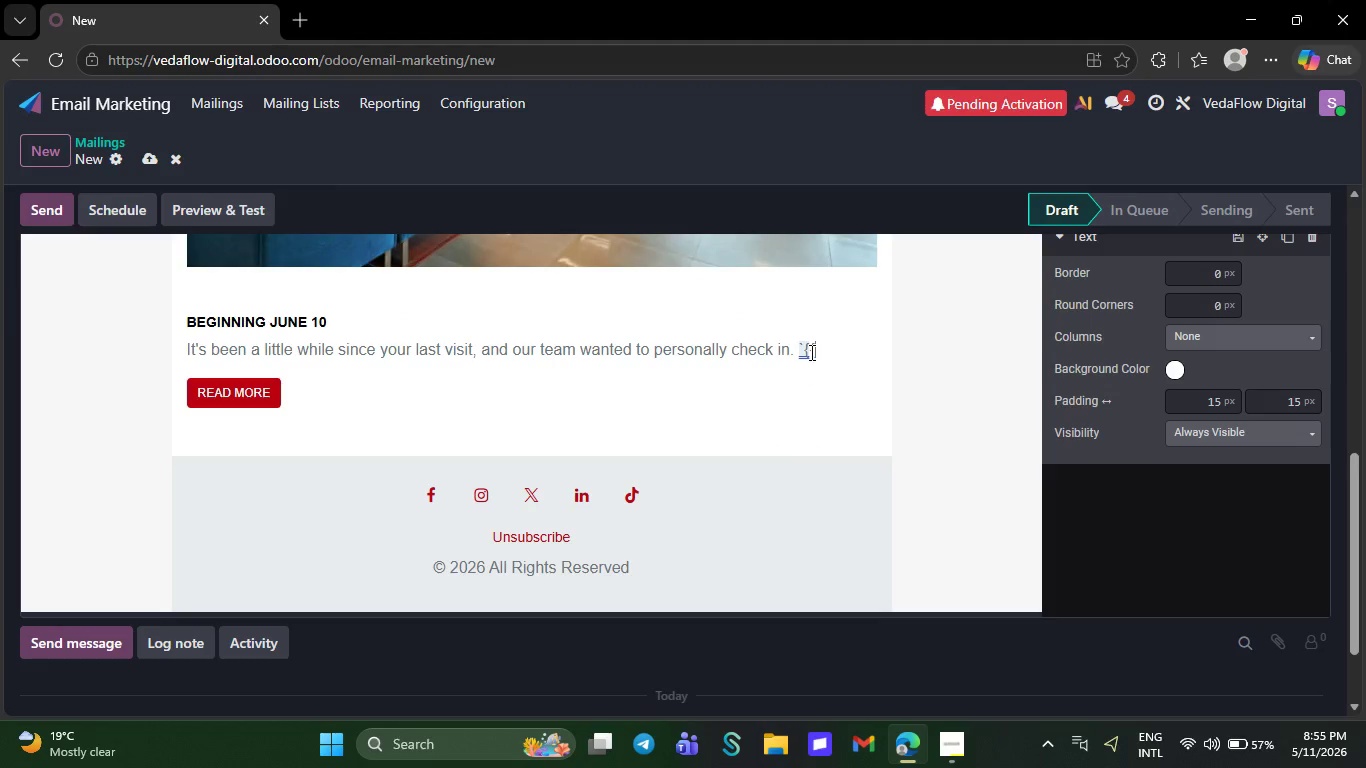 
type(on)
key(Backspace)
type(bk)
key(Backspace)
type(ject.fsavor )
key(Backspace)
key(Backspace)
key(Backspace)
key(Backspace)
key(Backspace)
type(vor )
 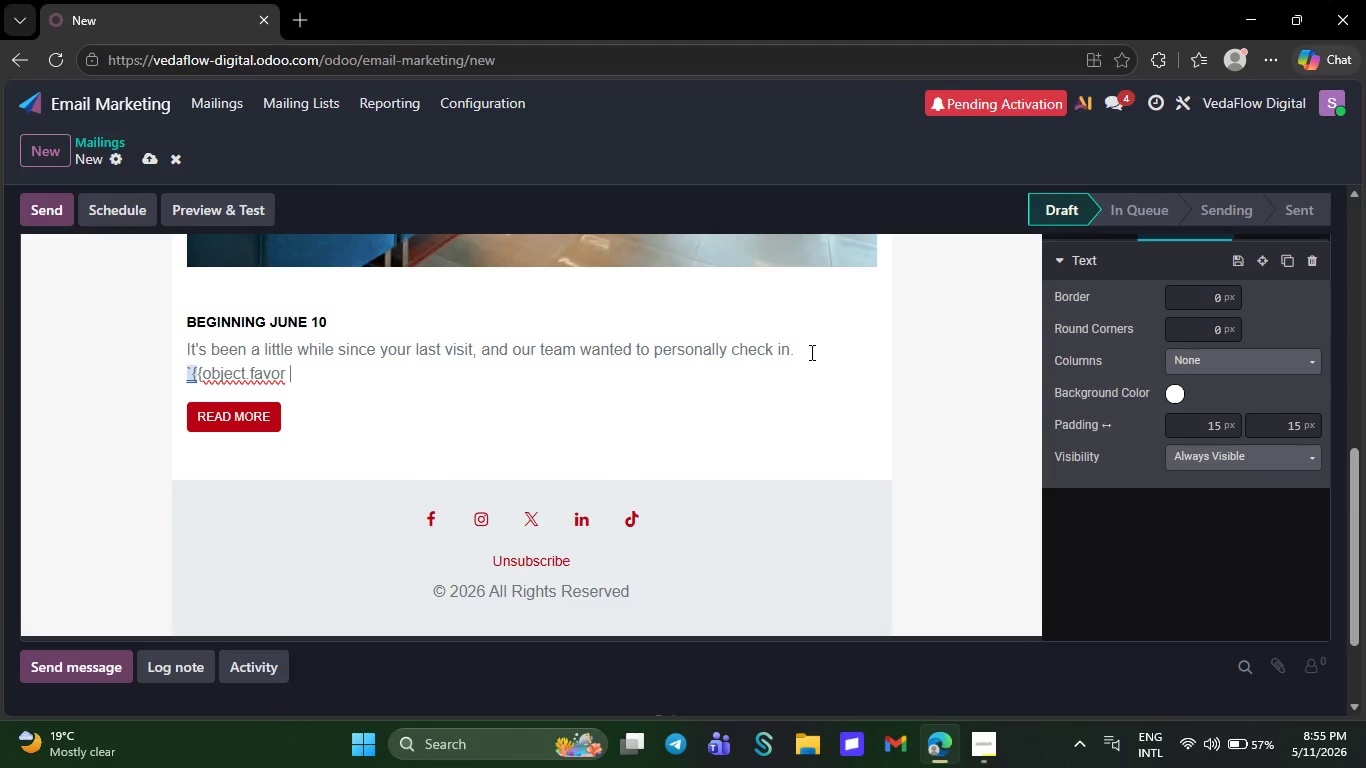 
wait(10.17)
 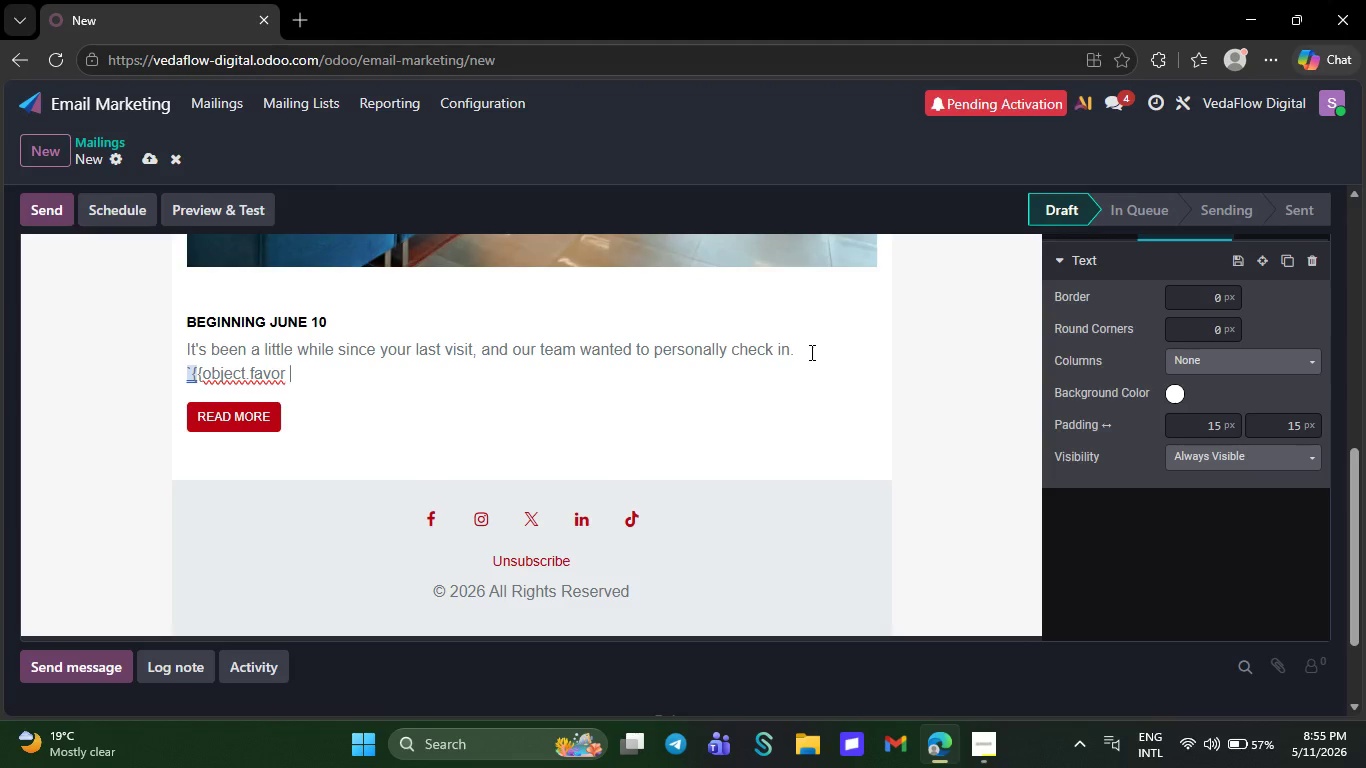 
key(Backspace)
 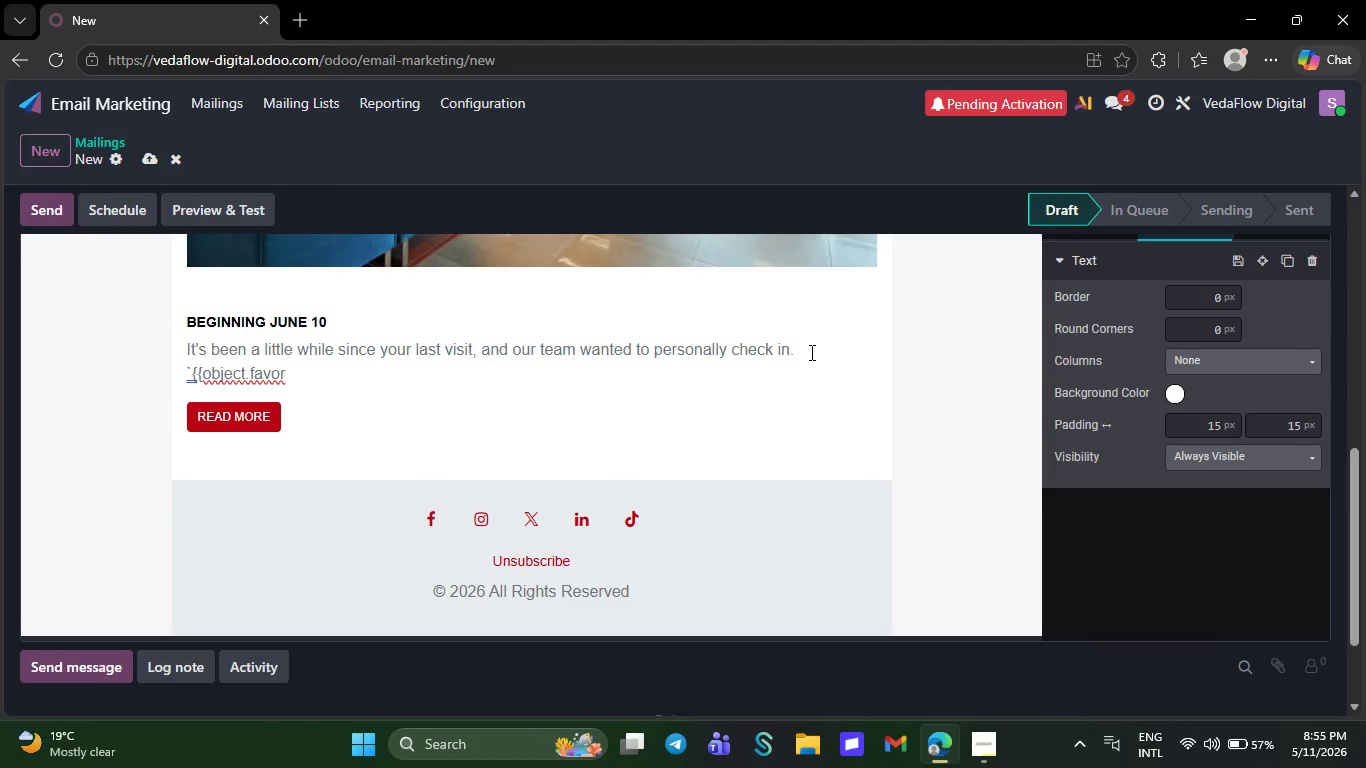 
key(Shift+ShiftRight)
 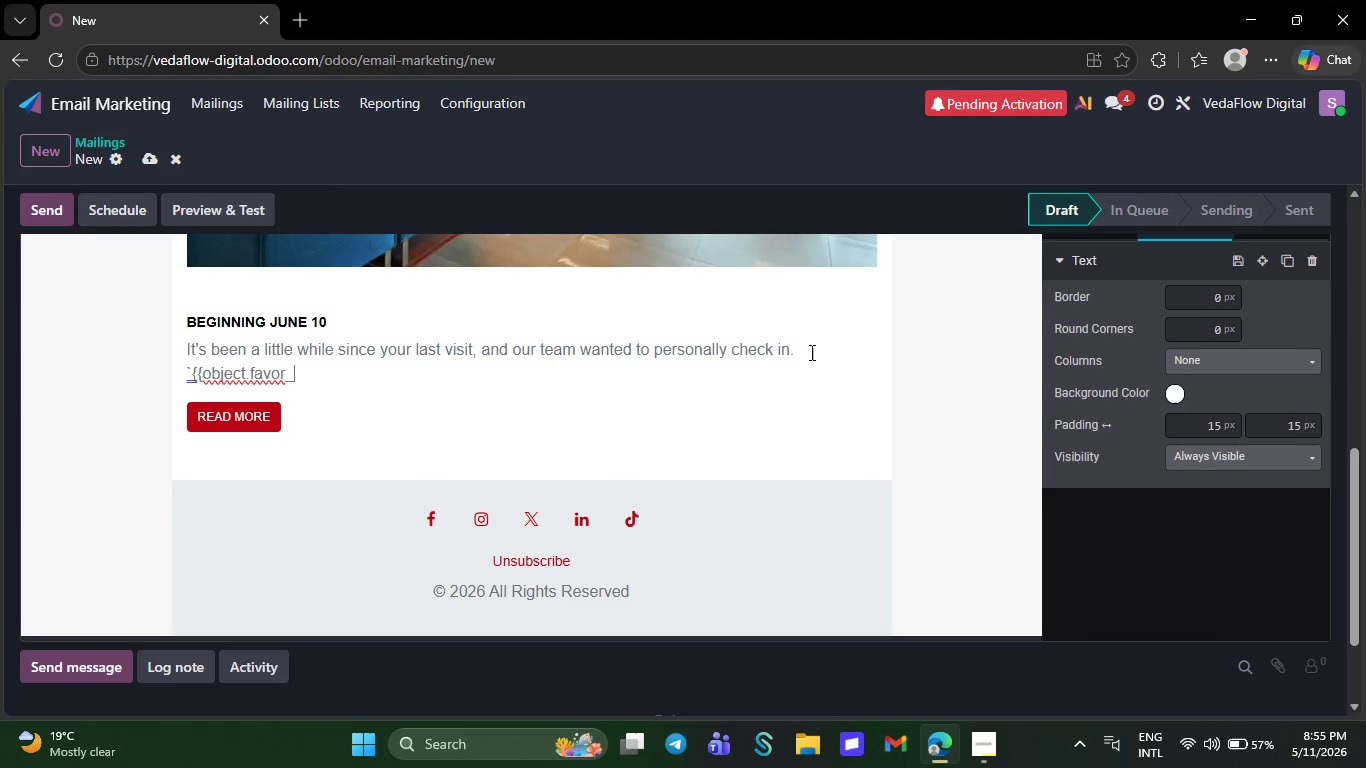 
key(Shift+Minus)
 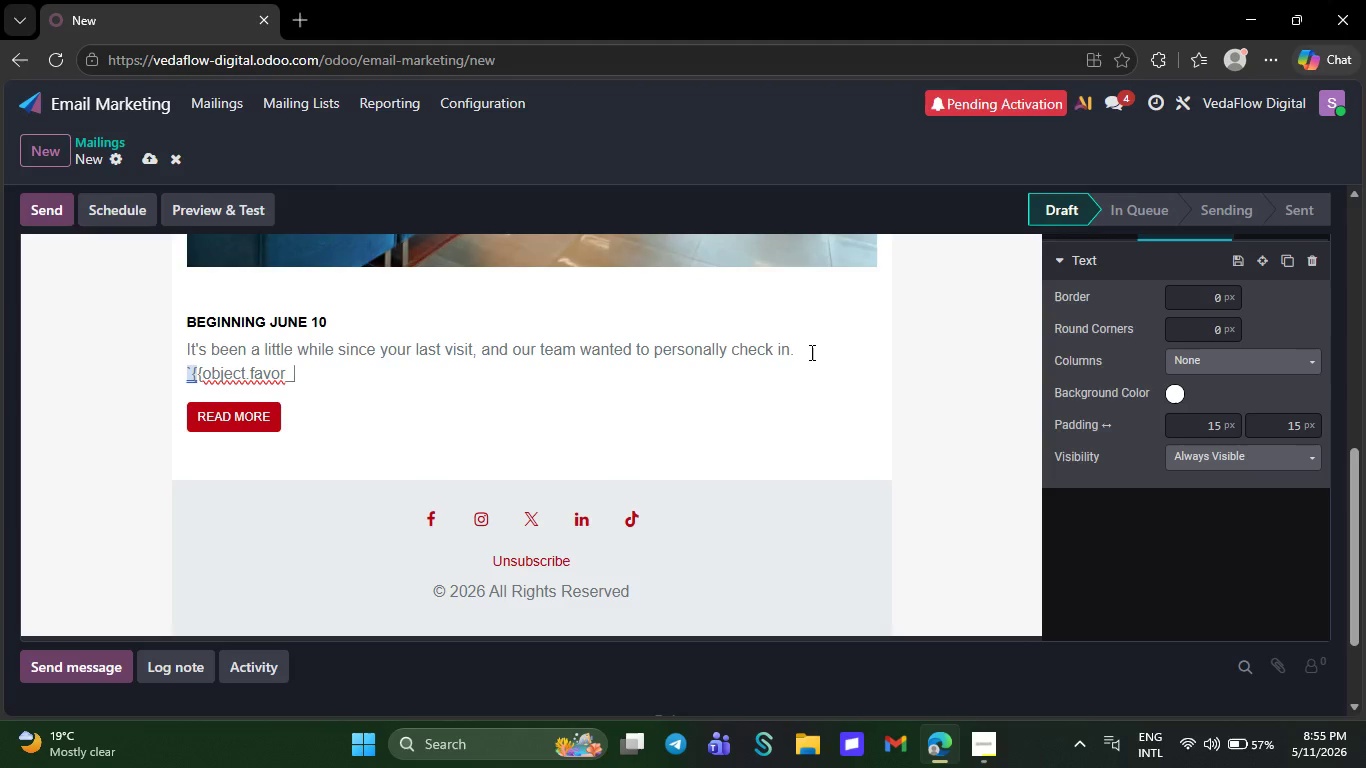 
type(pra)
 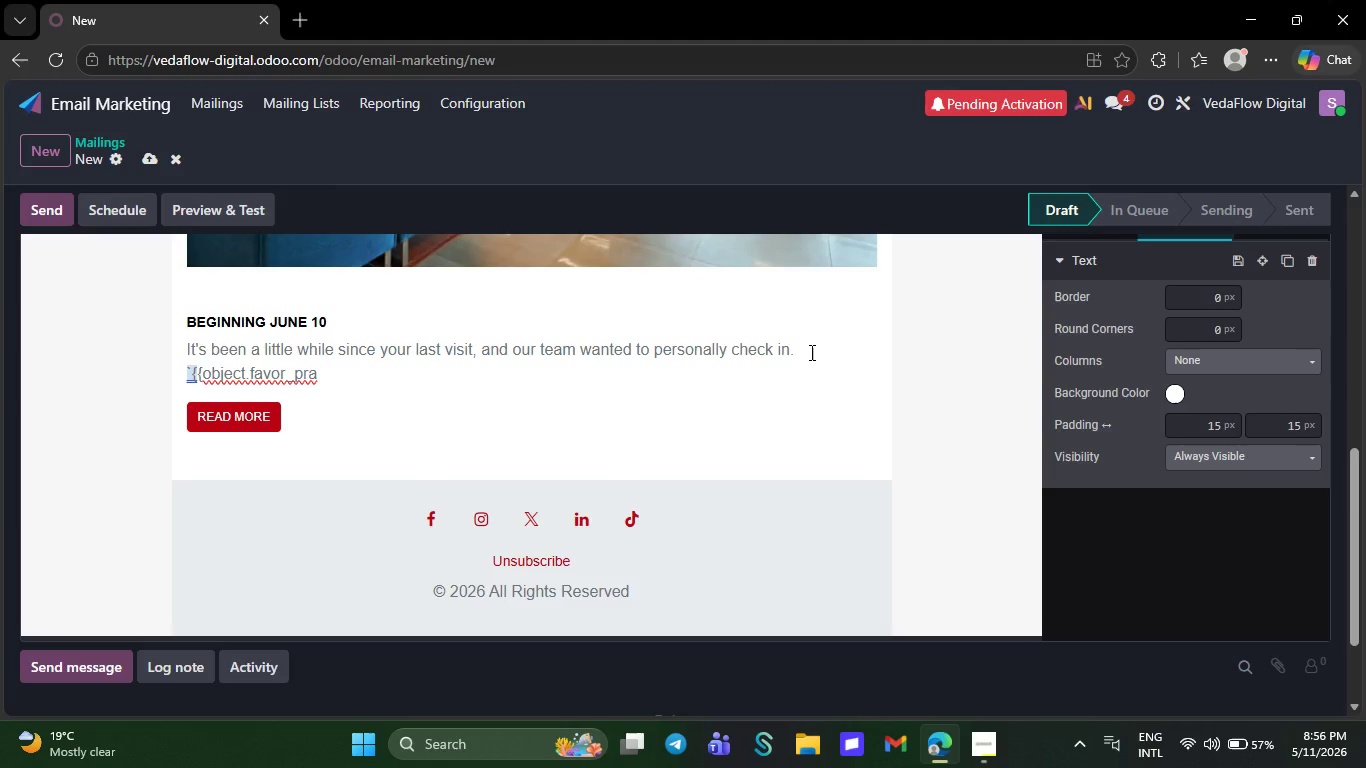 
wait(6.36)
 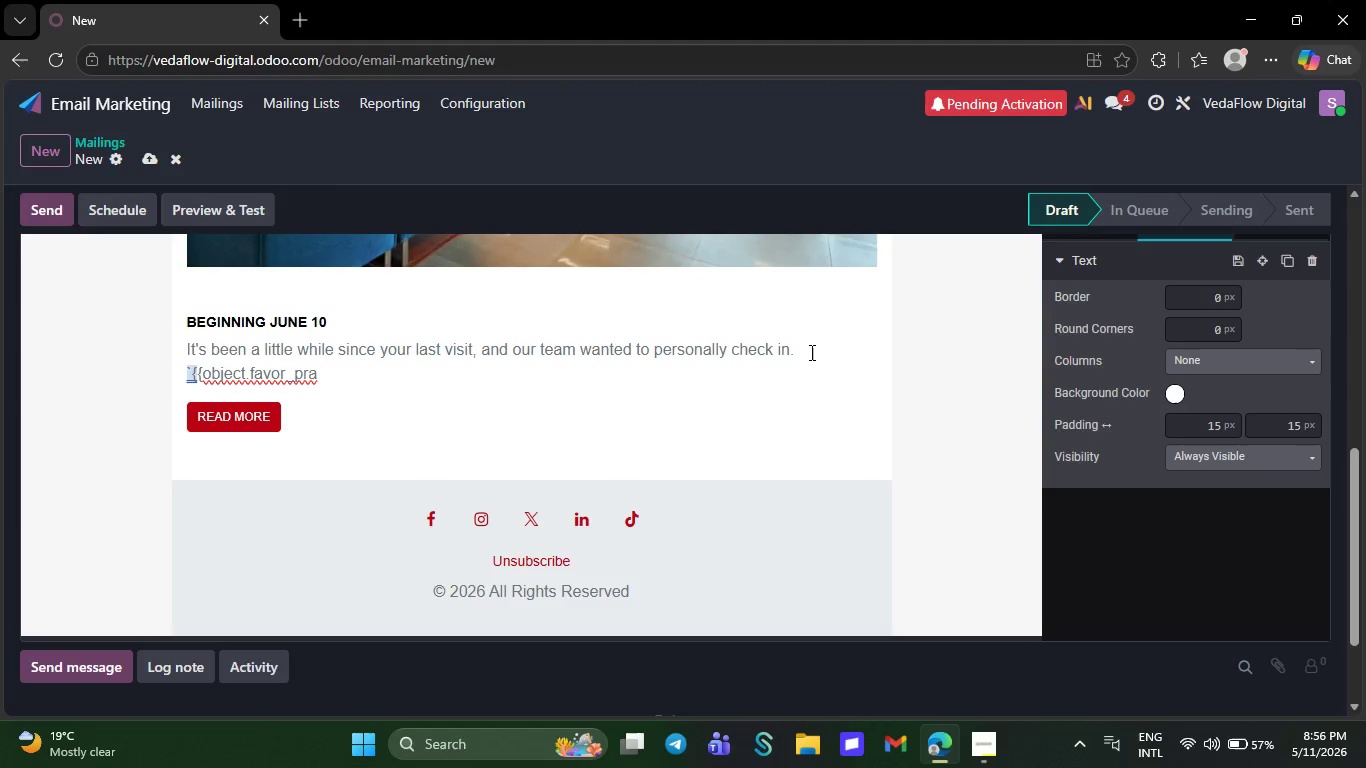 
key(C)
 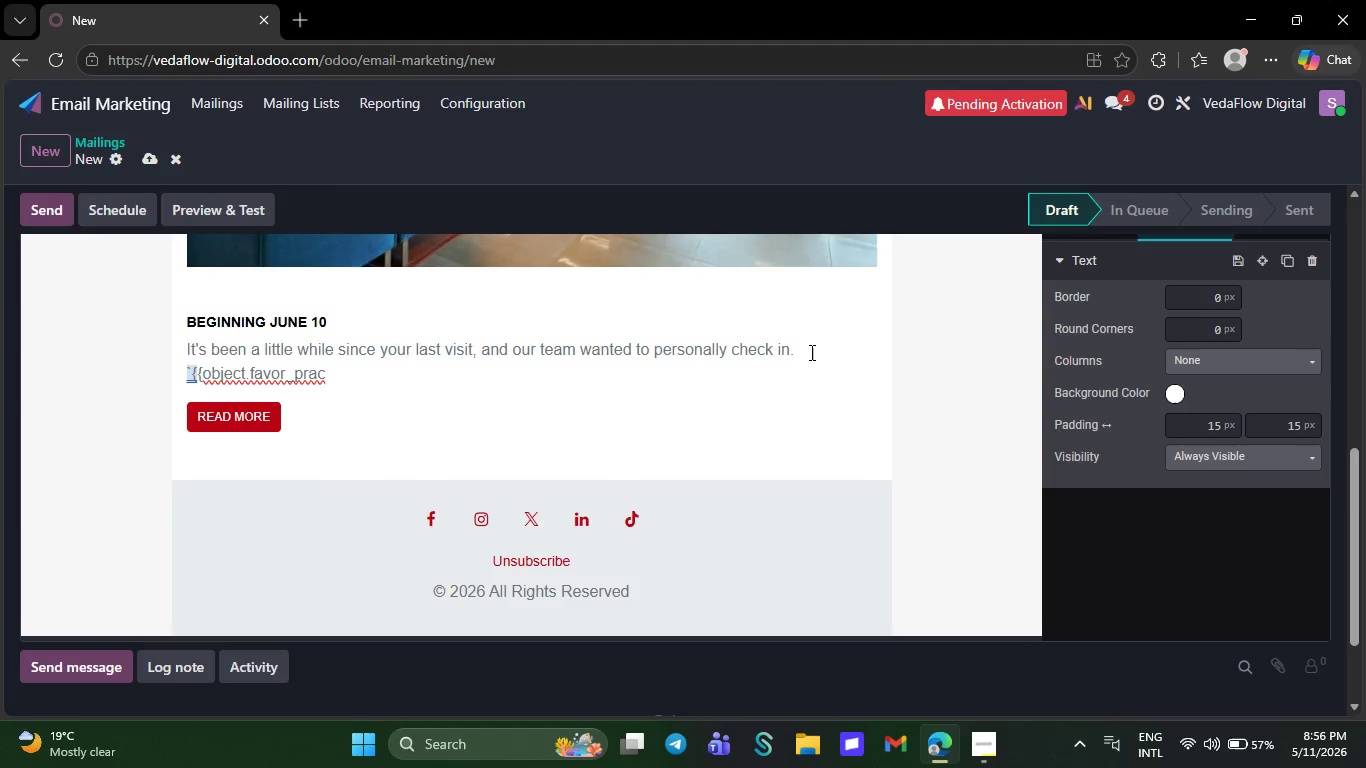 
wait(7.75)
 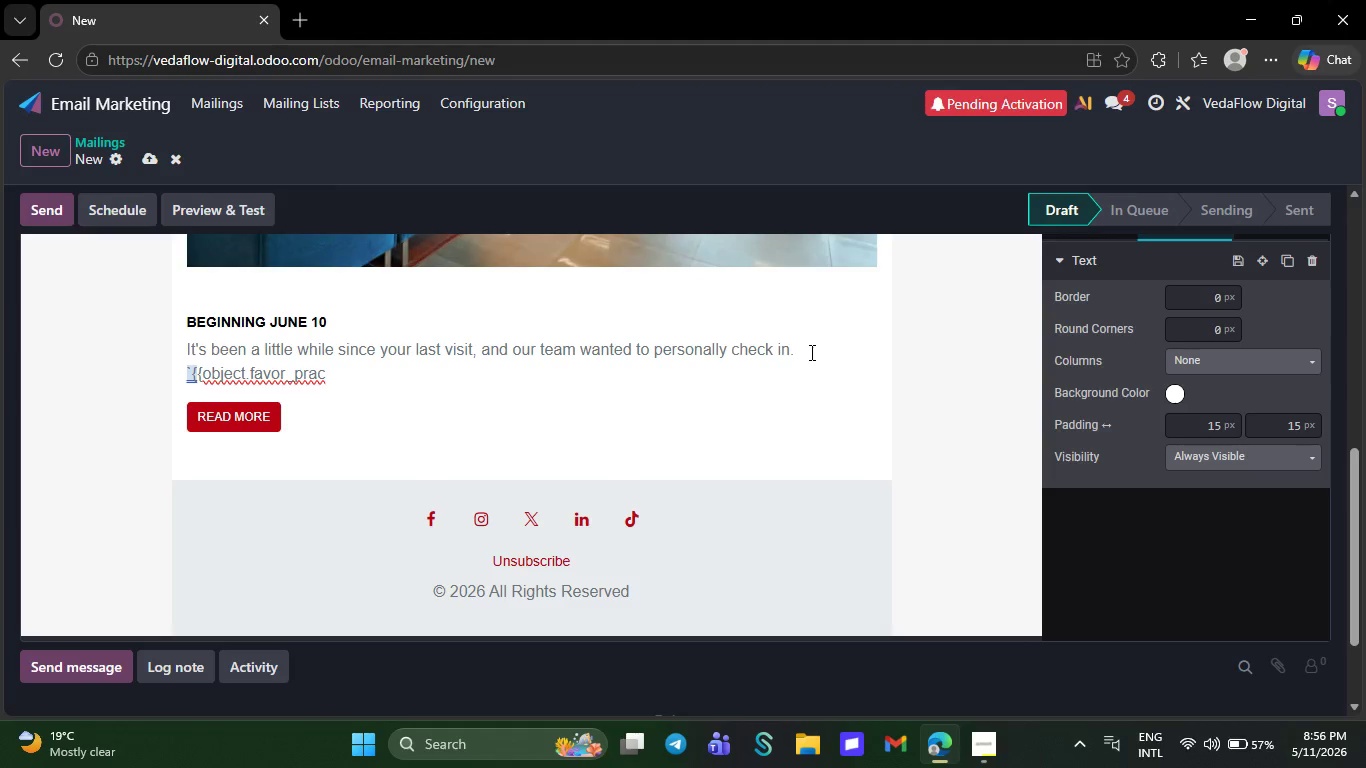 
type(titioner)
 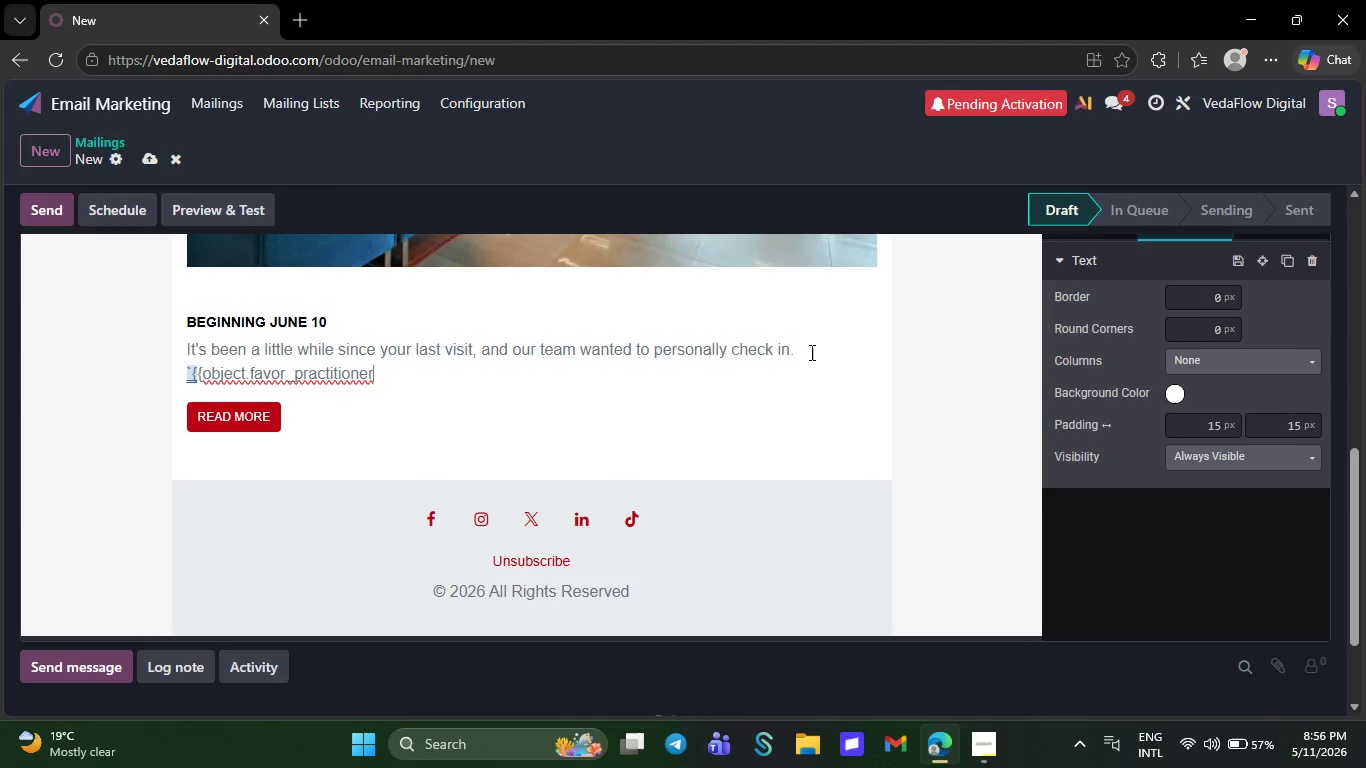 
type({{)
key(Backspace)
key(Backspace)
type(}}` often works with patients  navigating )
 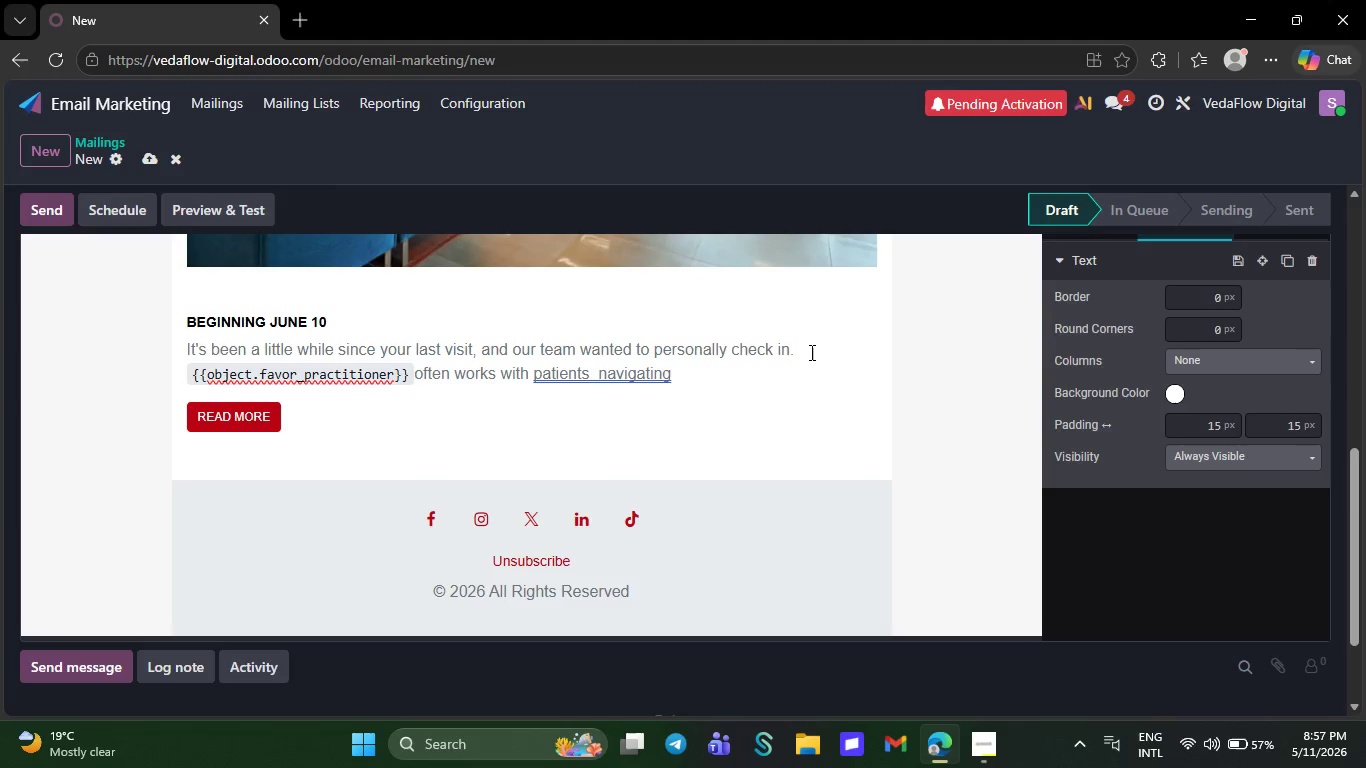 
wait(6.02)
 